 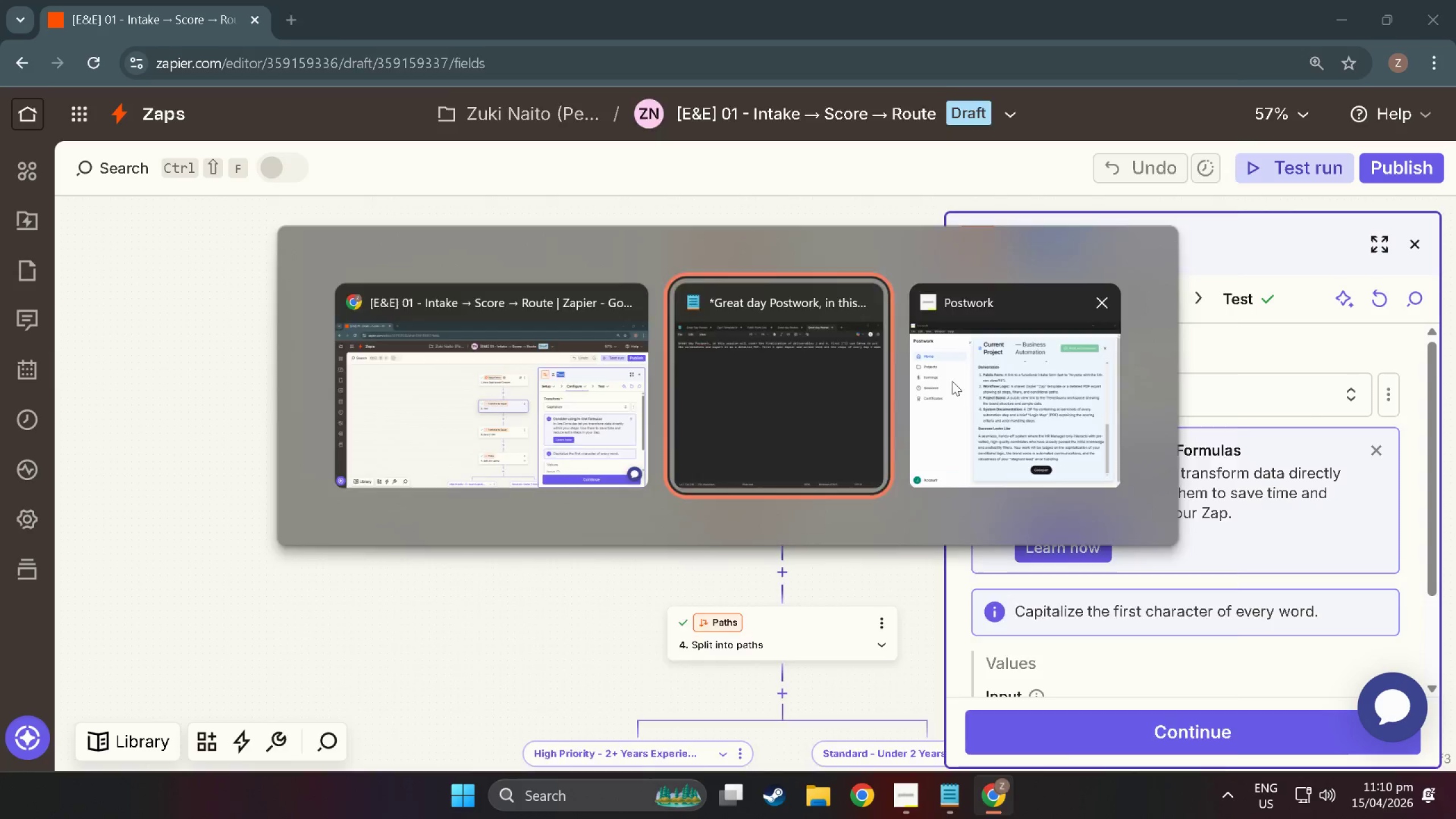 
key(Tab)
type(, but first I'll rename tg)
key(Backspace)
key(Backspace)
type(every step st)
key(Backspace)
type(o that it's deta)
key(Backspace)
key(Backspace)
key(Backspace)
key(Backspace)
type(more detailed.)
 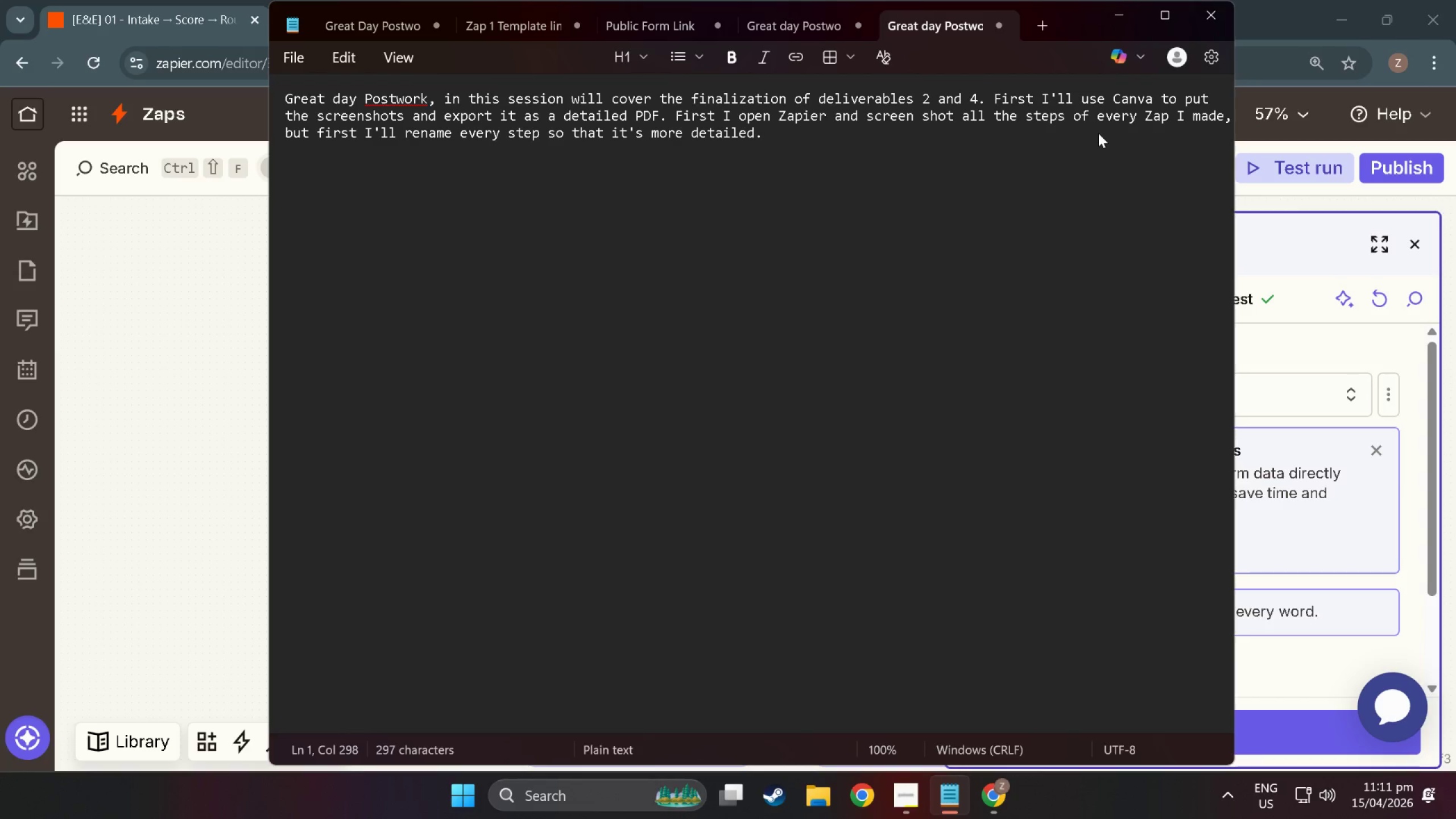 
left_click([148, 290])
 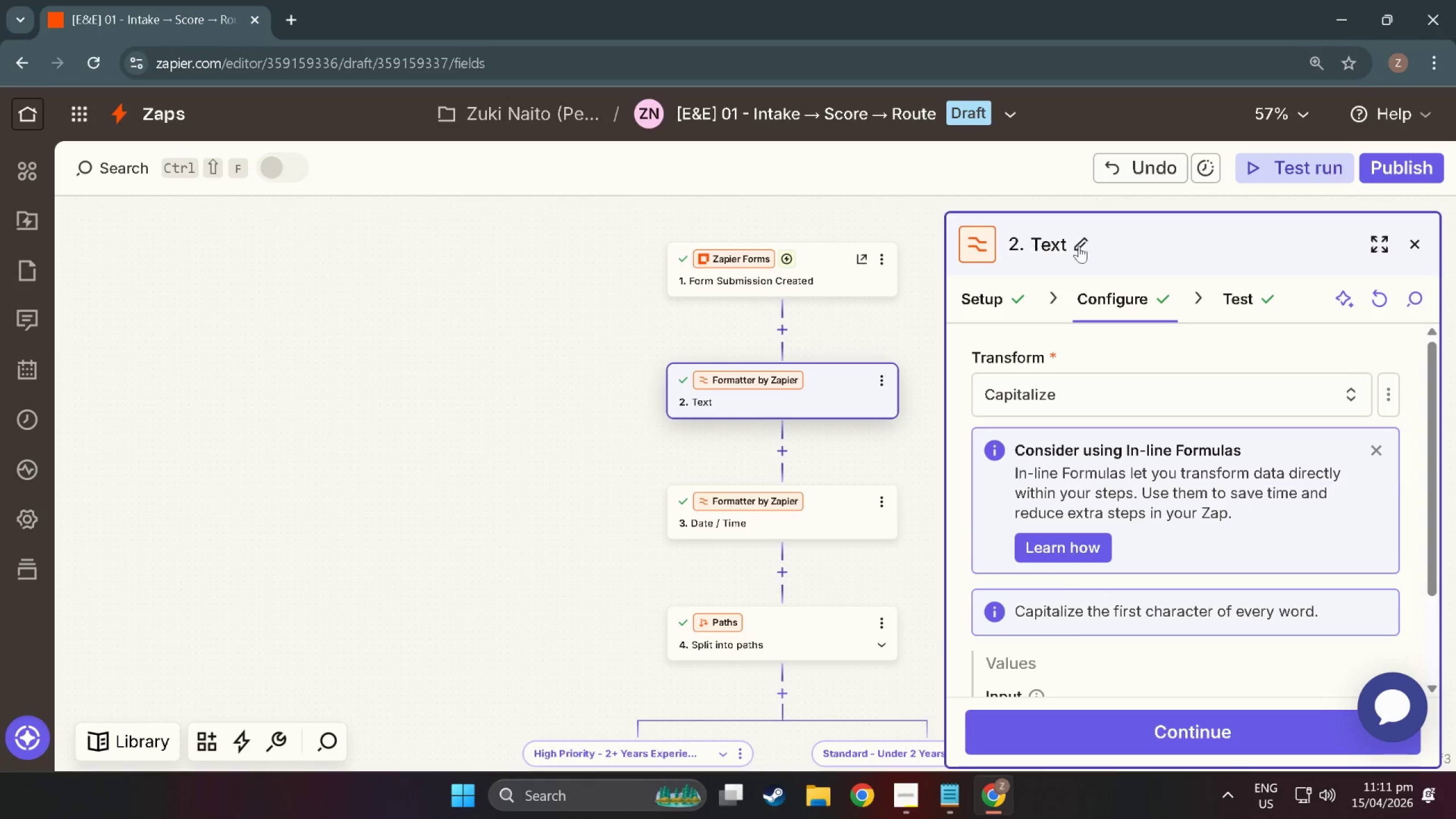 
left_click([1083, 247])
 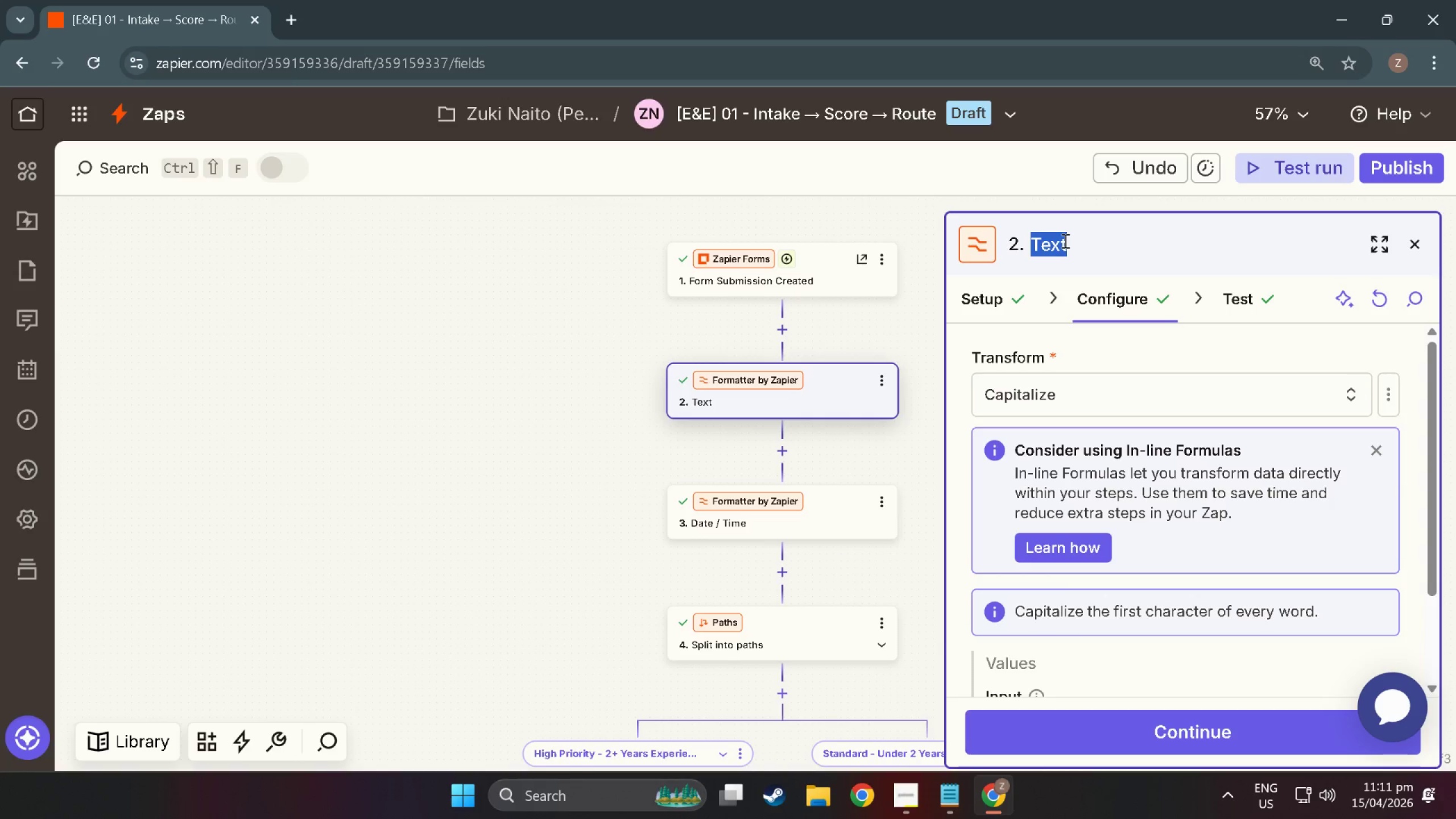 
type(D)
key(Backspace)
type(Capt)
key(Backspace)
type(italize Fiu)
key(Backspace)
key(Backspace)
type(ui)
key(Backspace)
type(ll Name)
 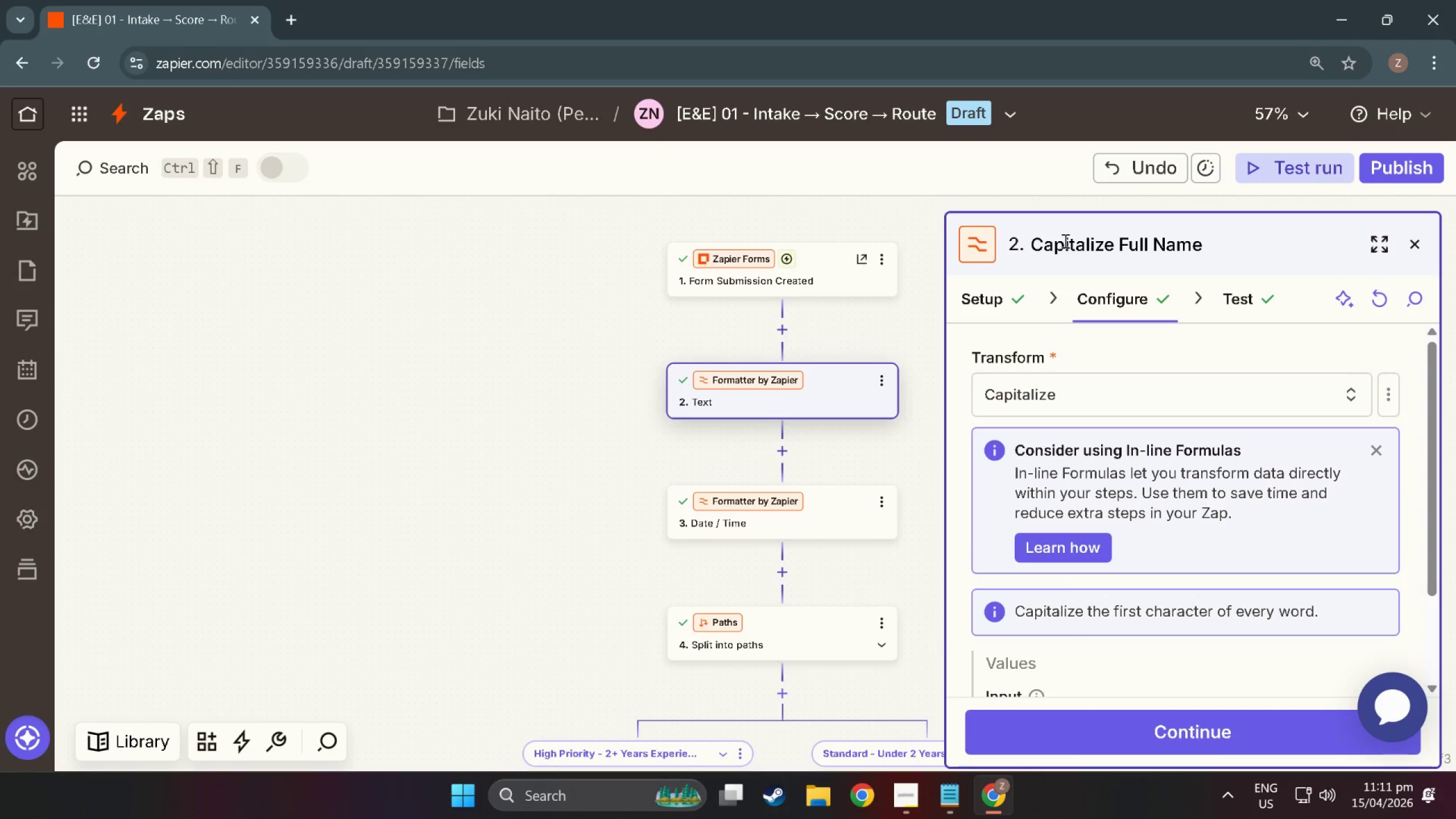 
left_click([1214, 723])
 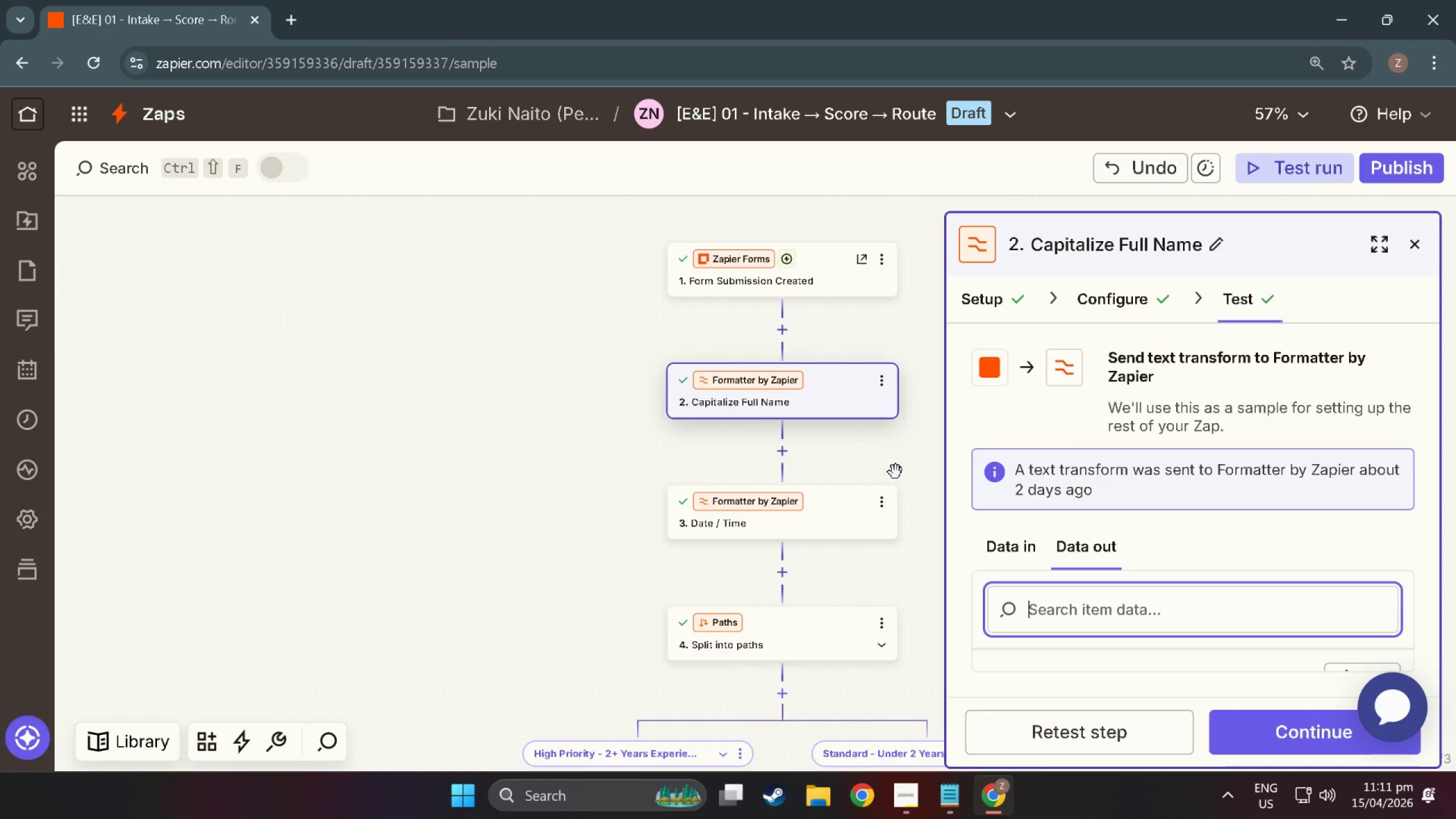 
scroll: coordinate [896, 472], scroll_direction: down, amount: 4.0
 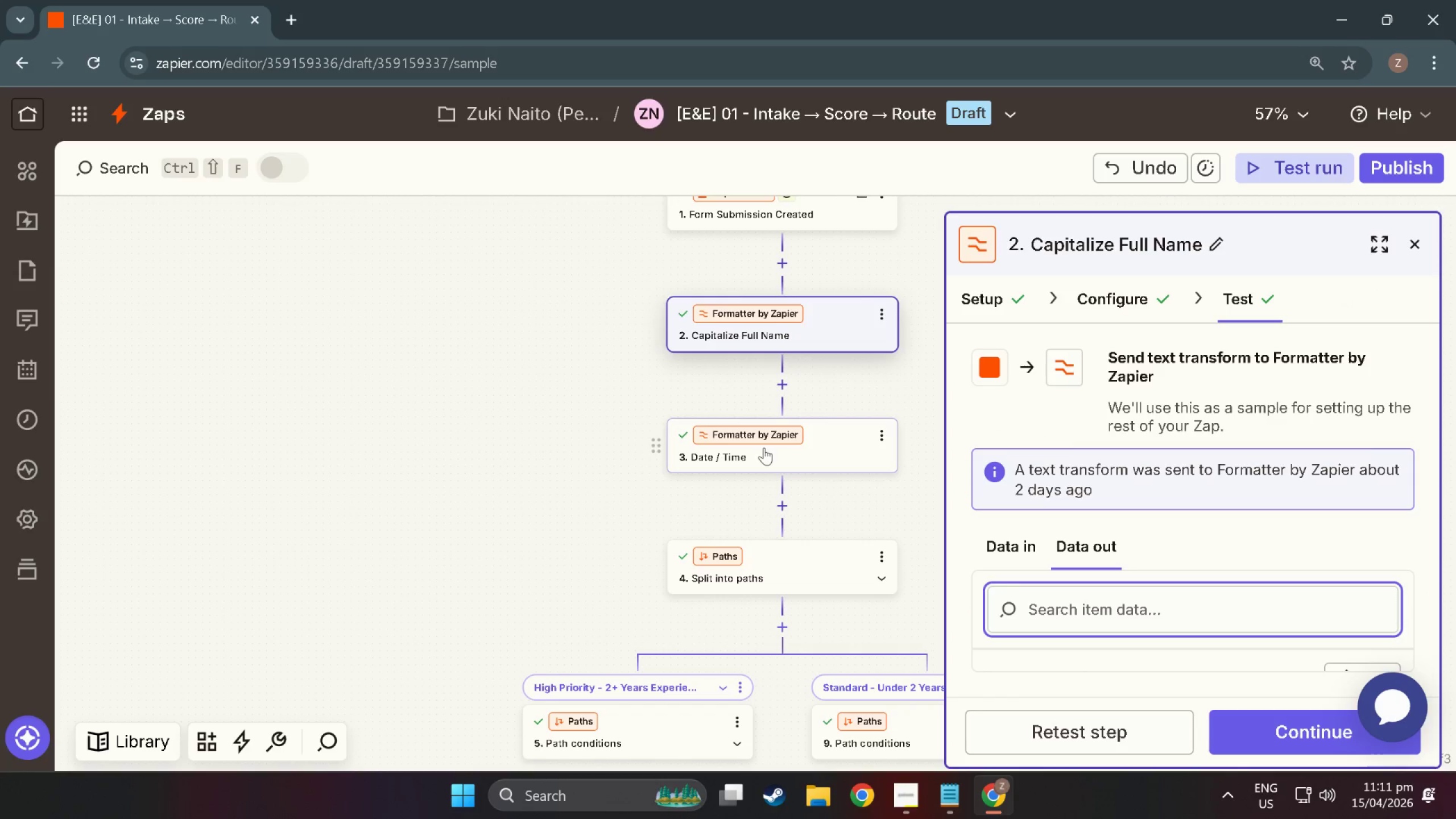 
left_click([830, 456])
 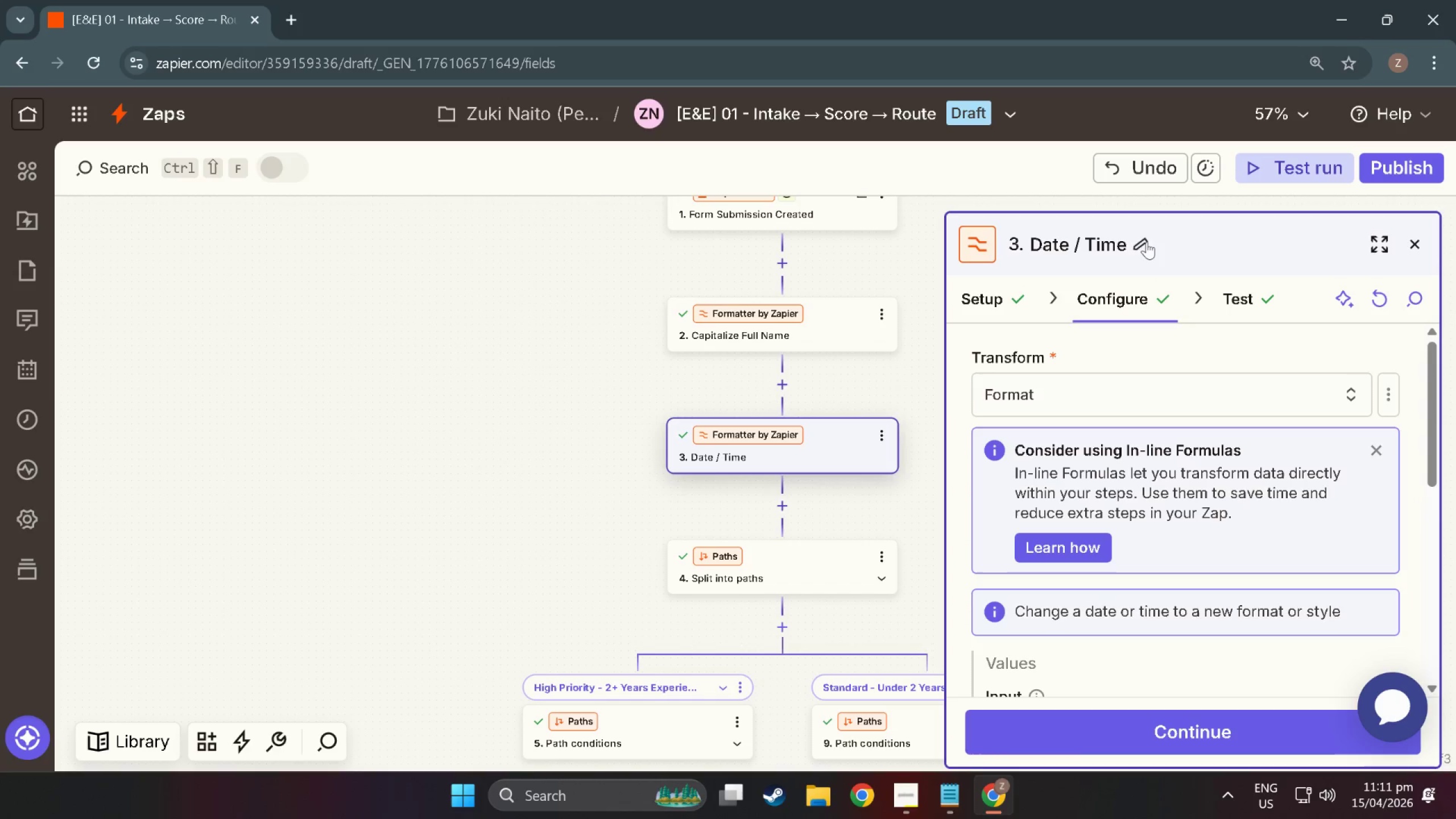 
scroll: coordinate [1118, 547], scroll_direction: down, amount: 12.0
 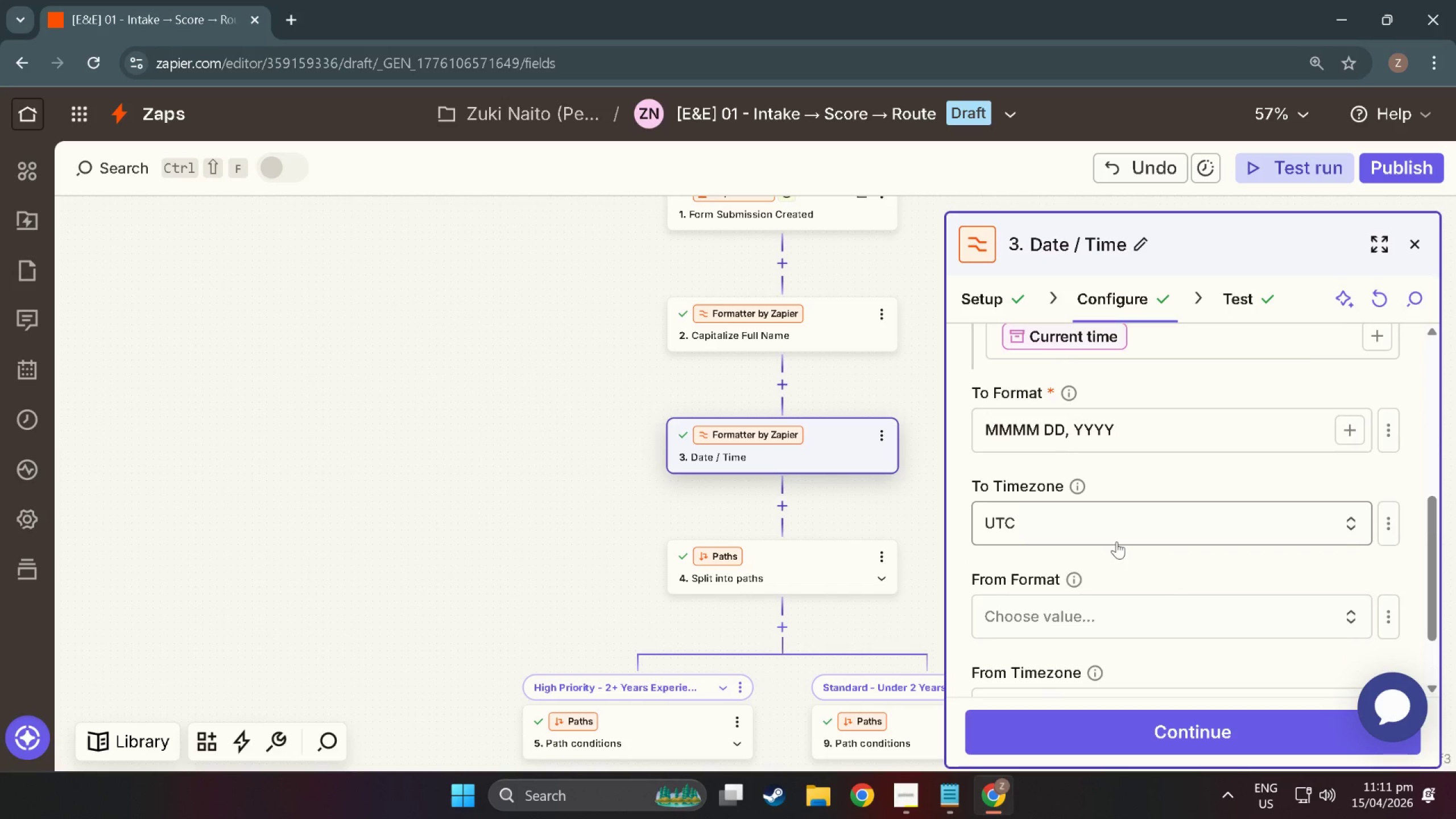 
scroll: coordinate [1116, 541], scroll_direction: up, amount: 7.0
 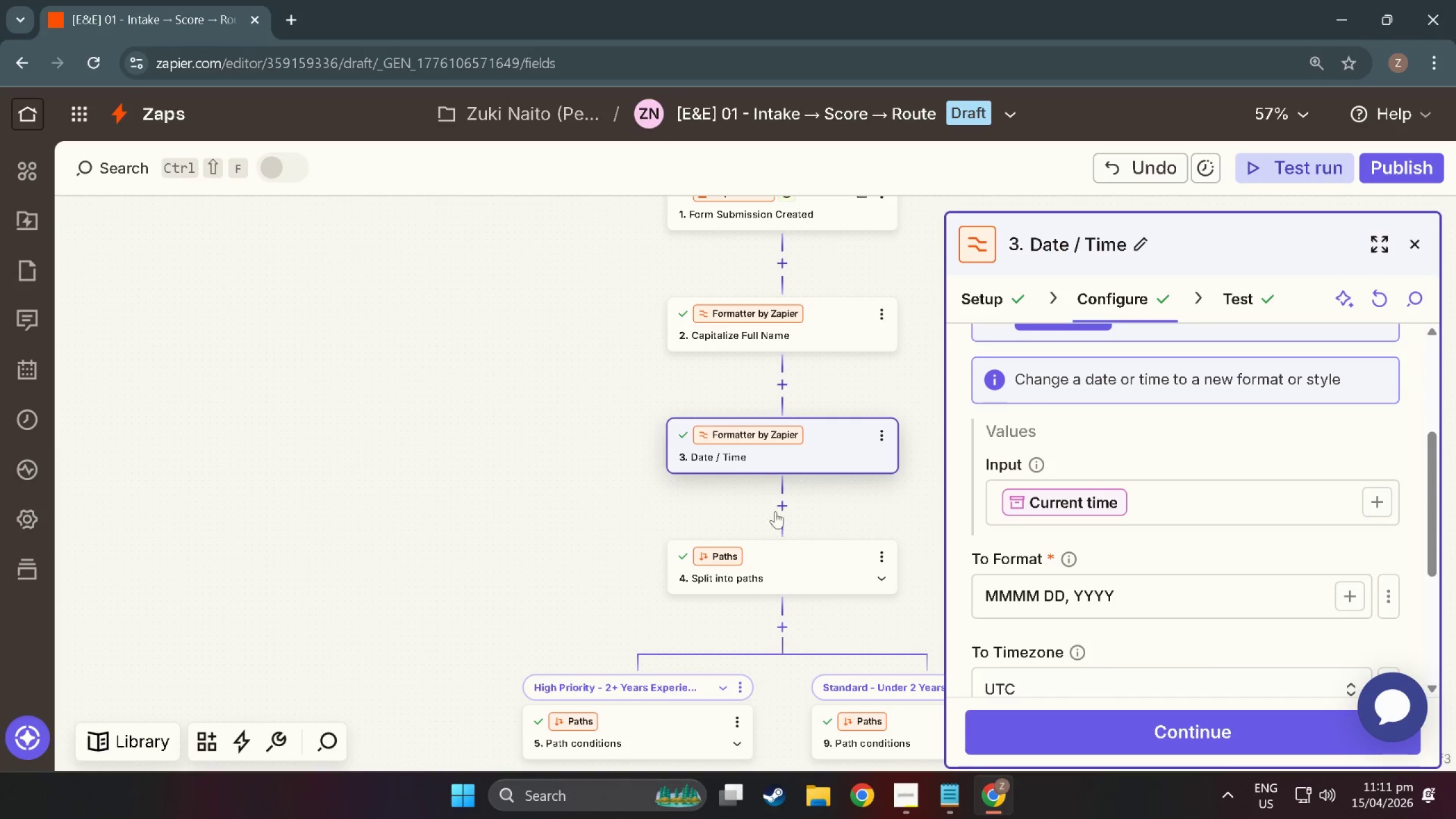 
scroll: coordinate [819, 499], scroll_direction: down, amount: 2.0
 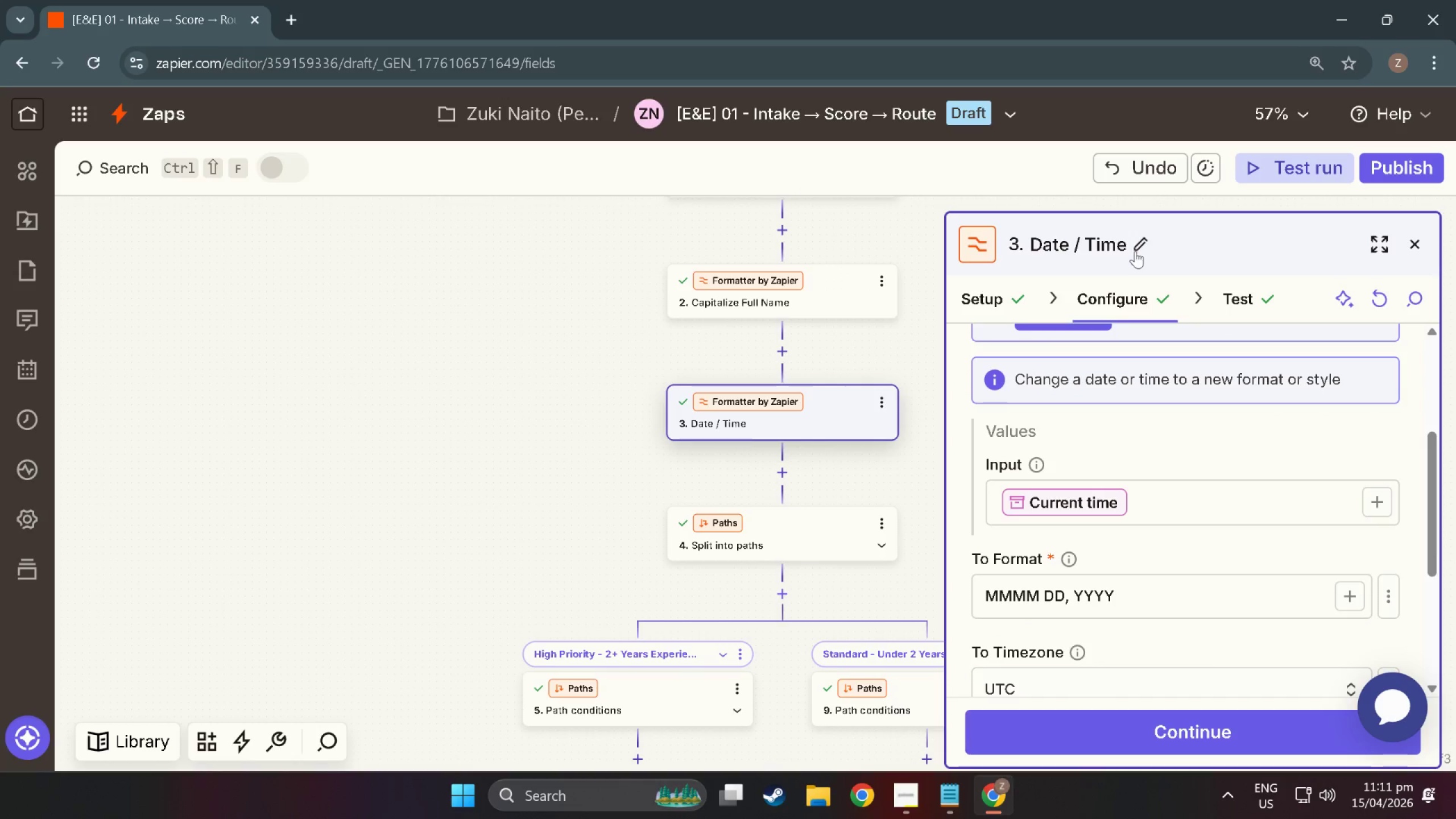 
left_click([1135, 251])
 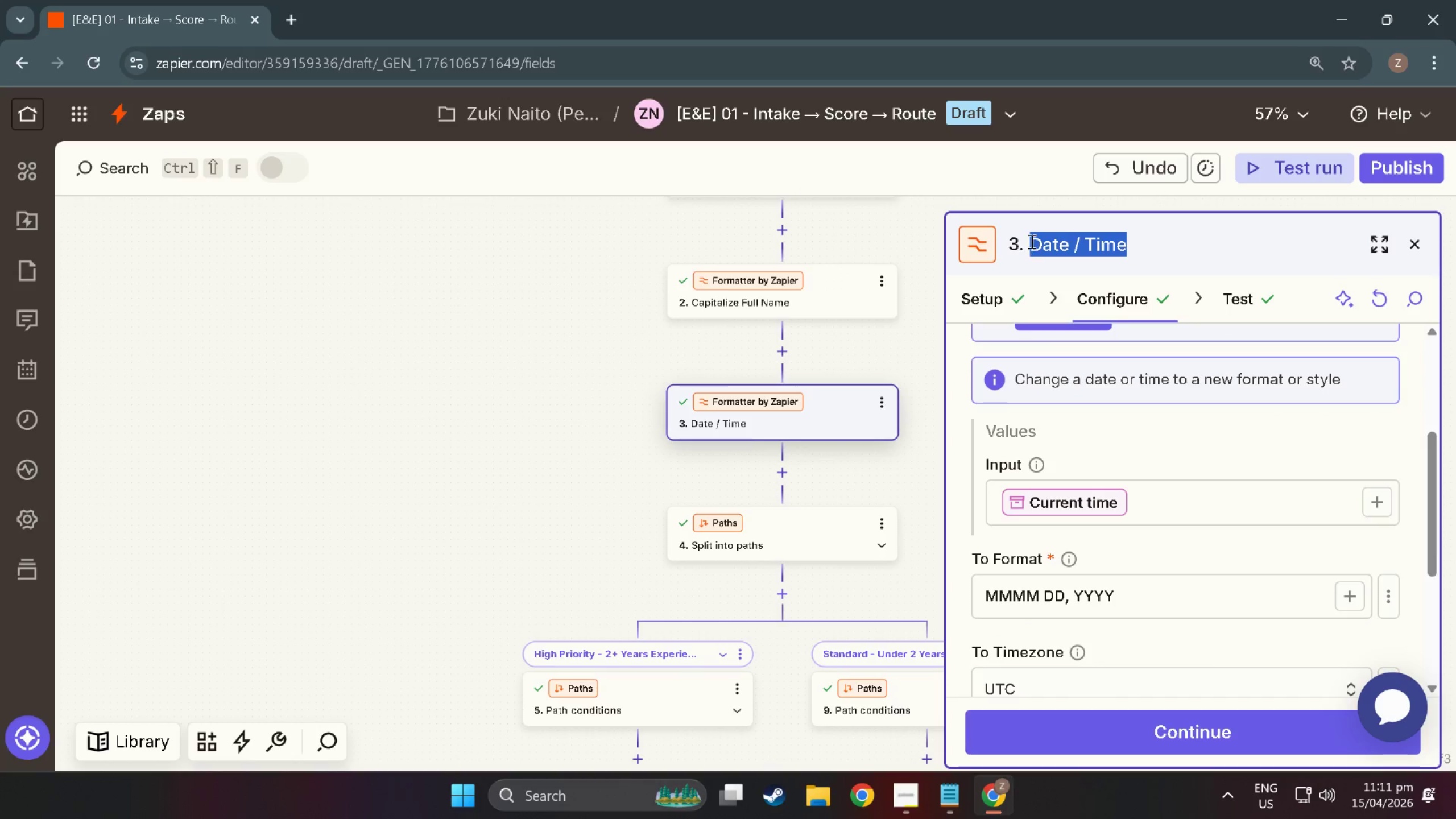 
left_click([1031, 241])
 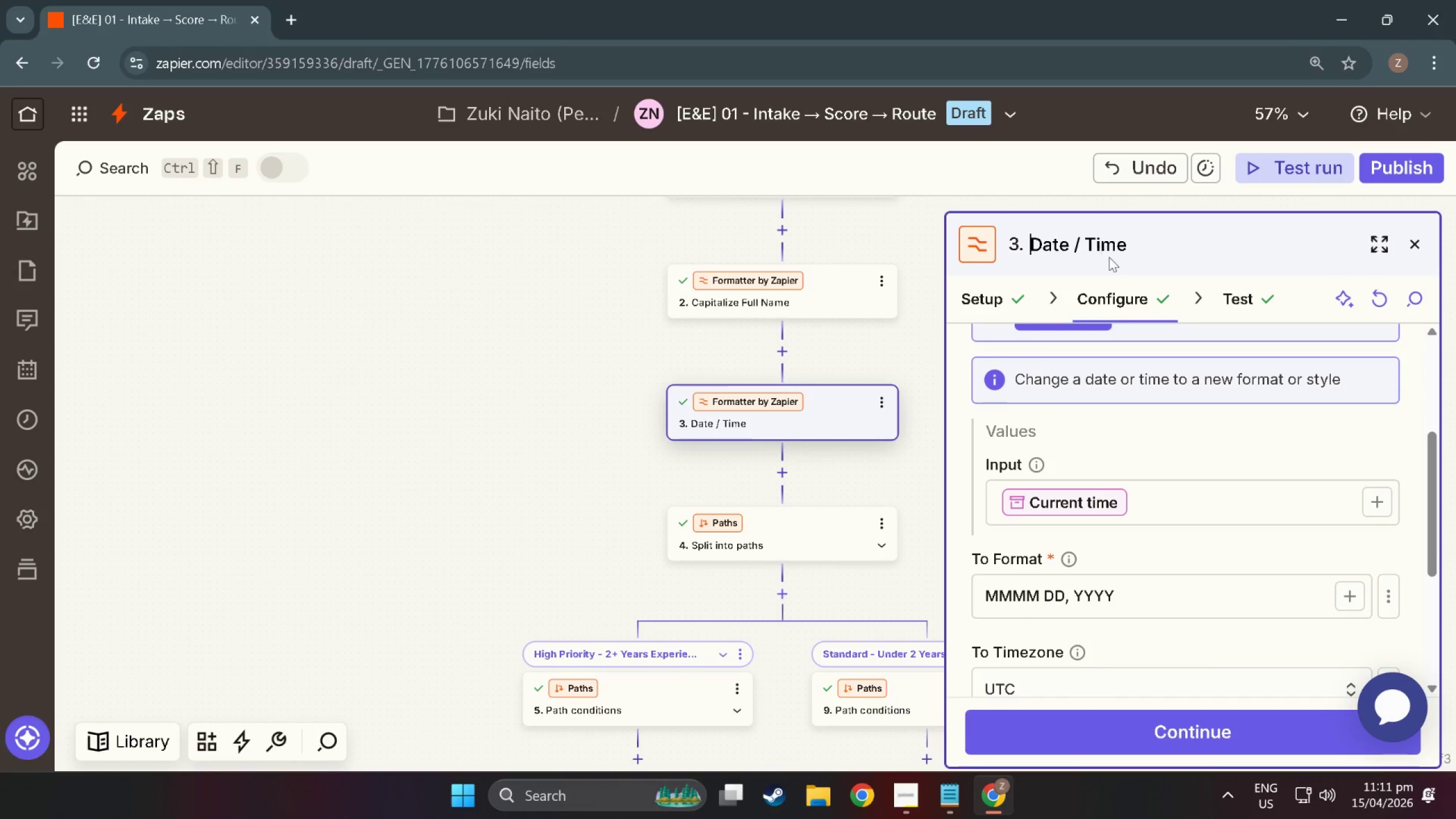 
type(Format )
 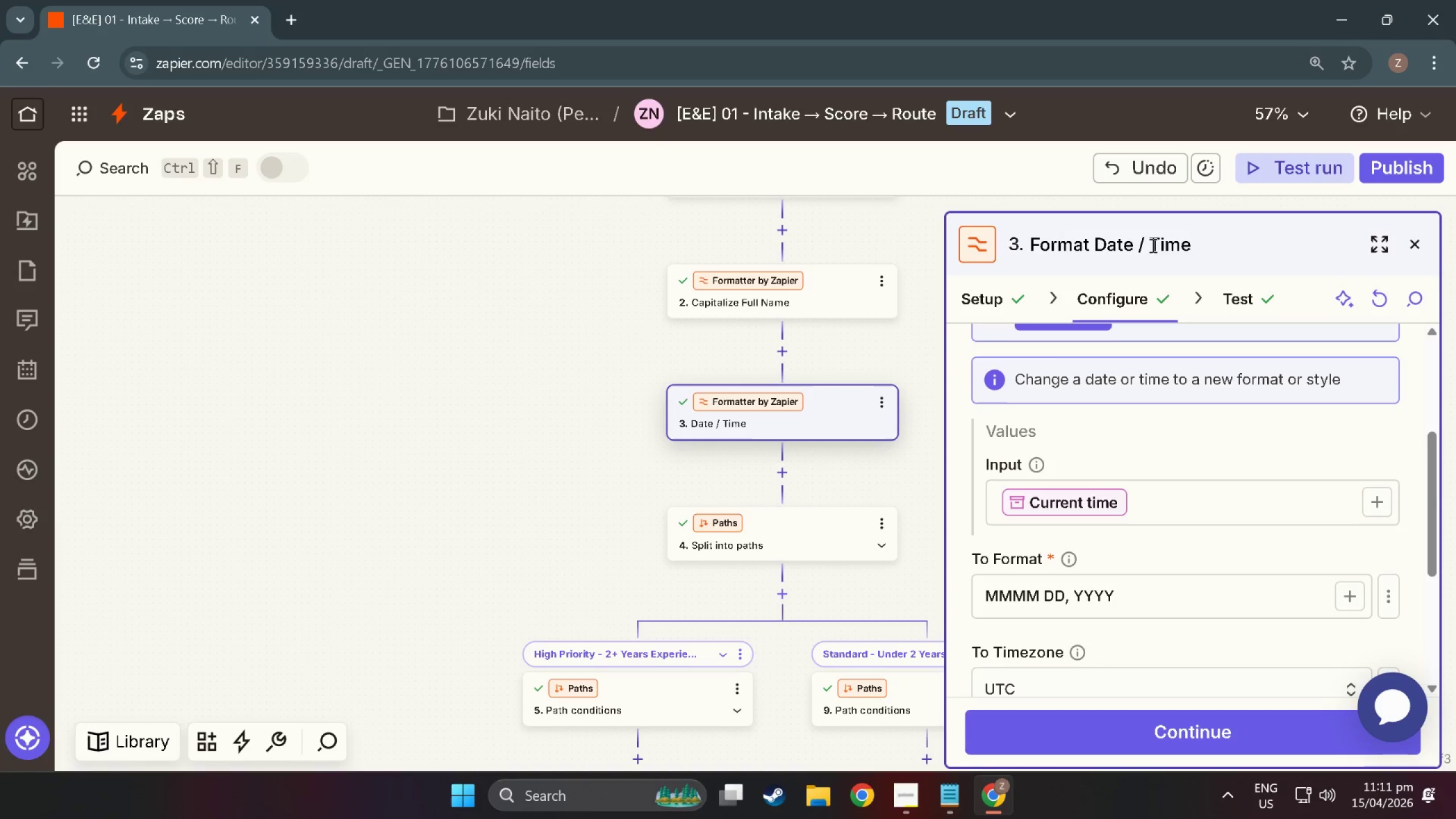 
double_click([1142, 249])
 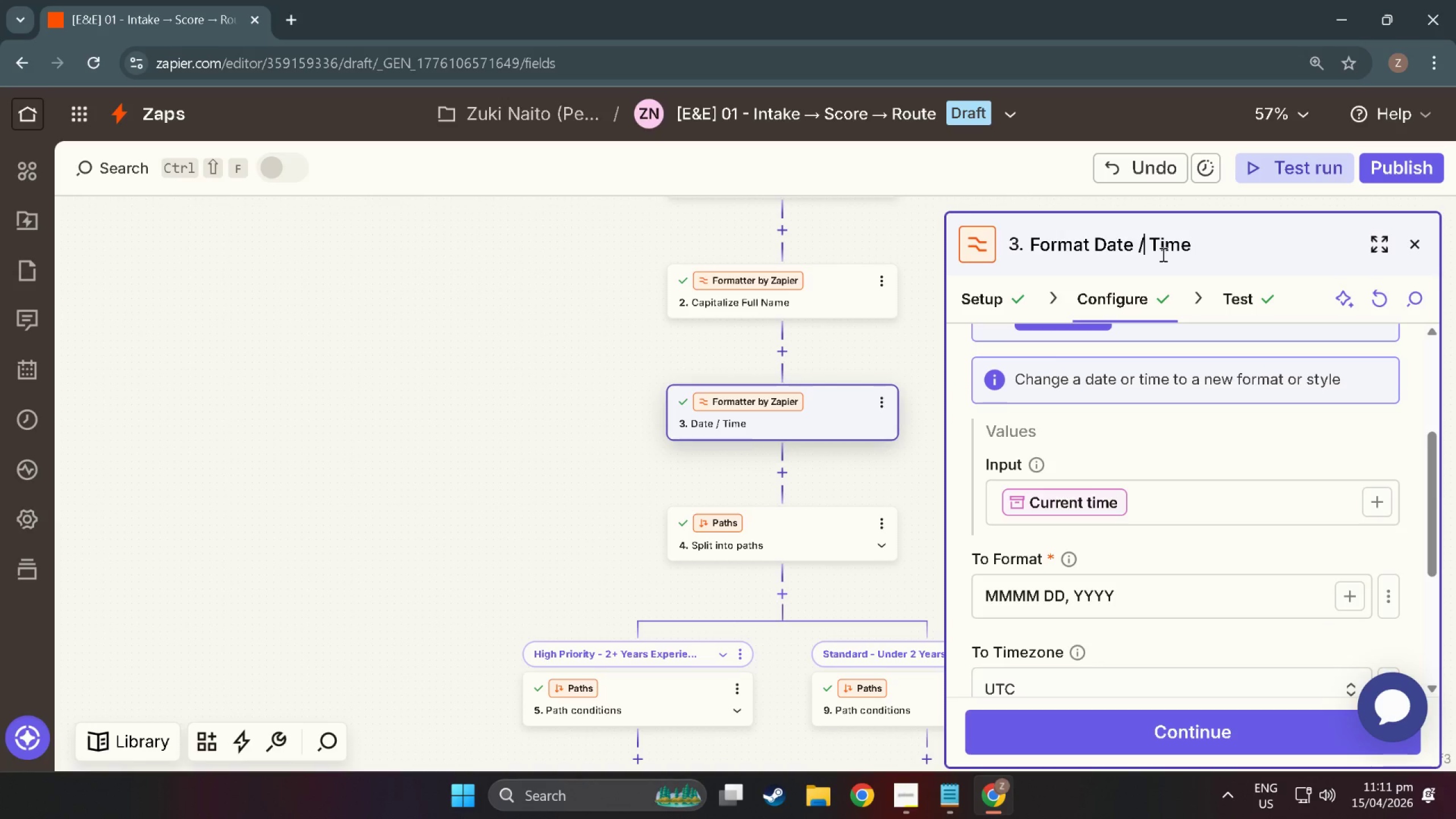 
key(Backspace)
type(and)
key(Backspace)
key(Backspace)
key(Backspace)
type(&)
 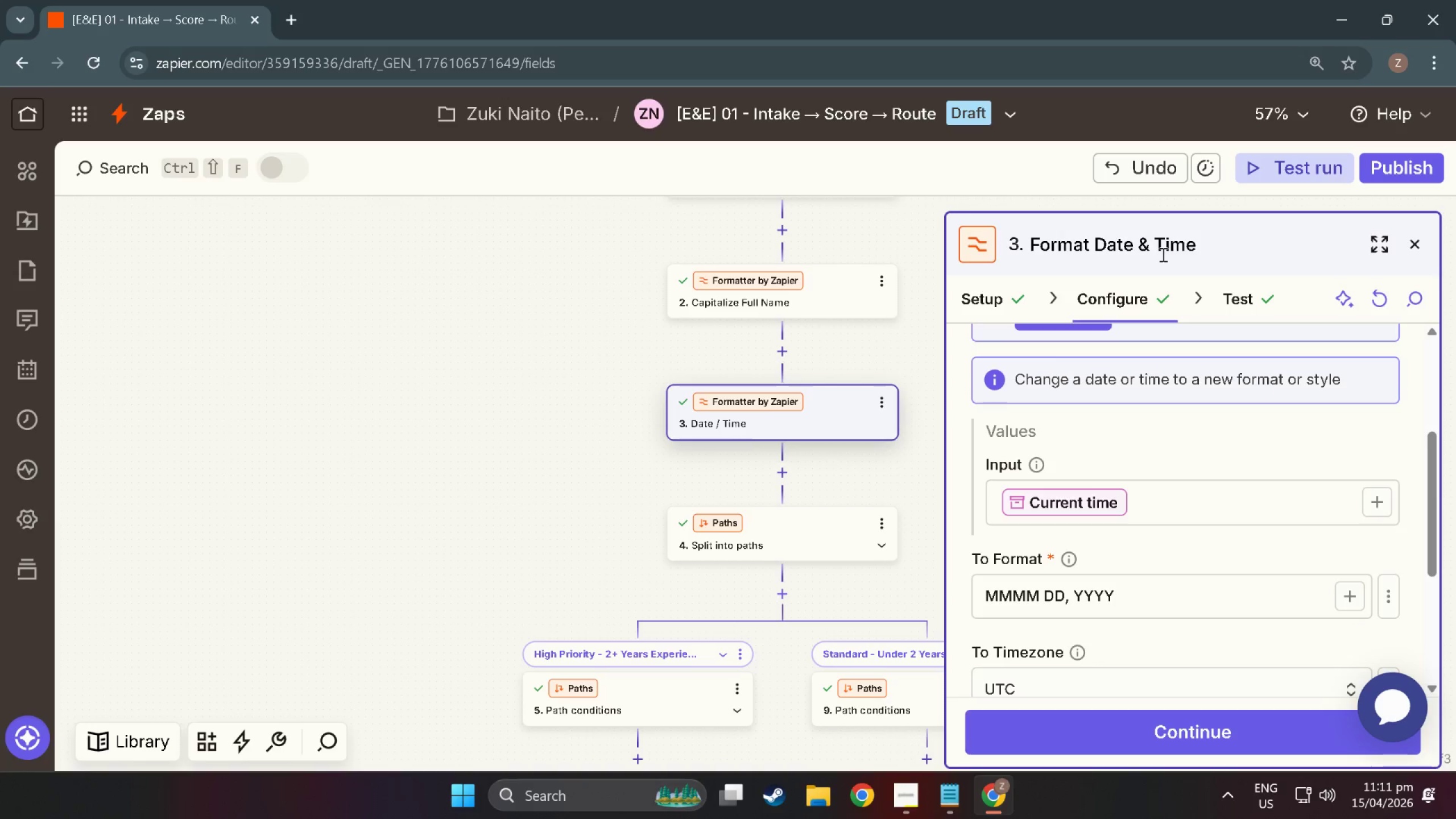 
left_click([1264, 249])
 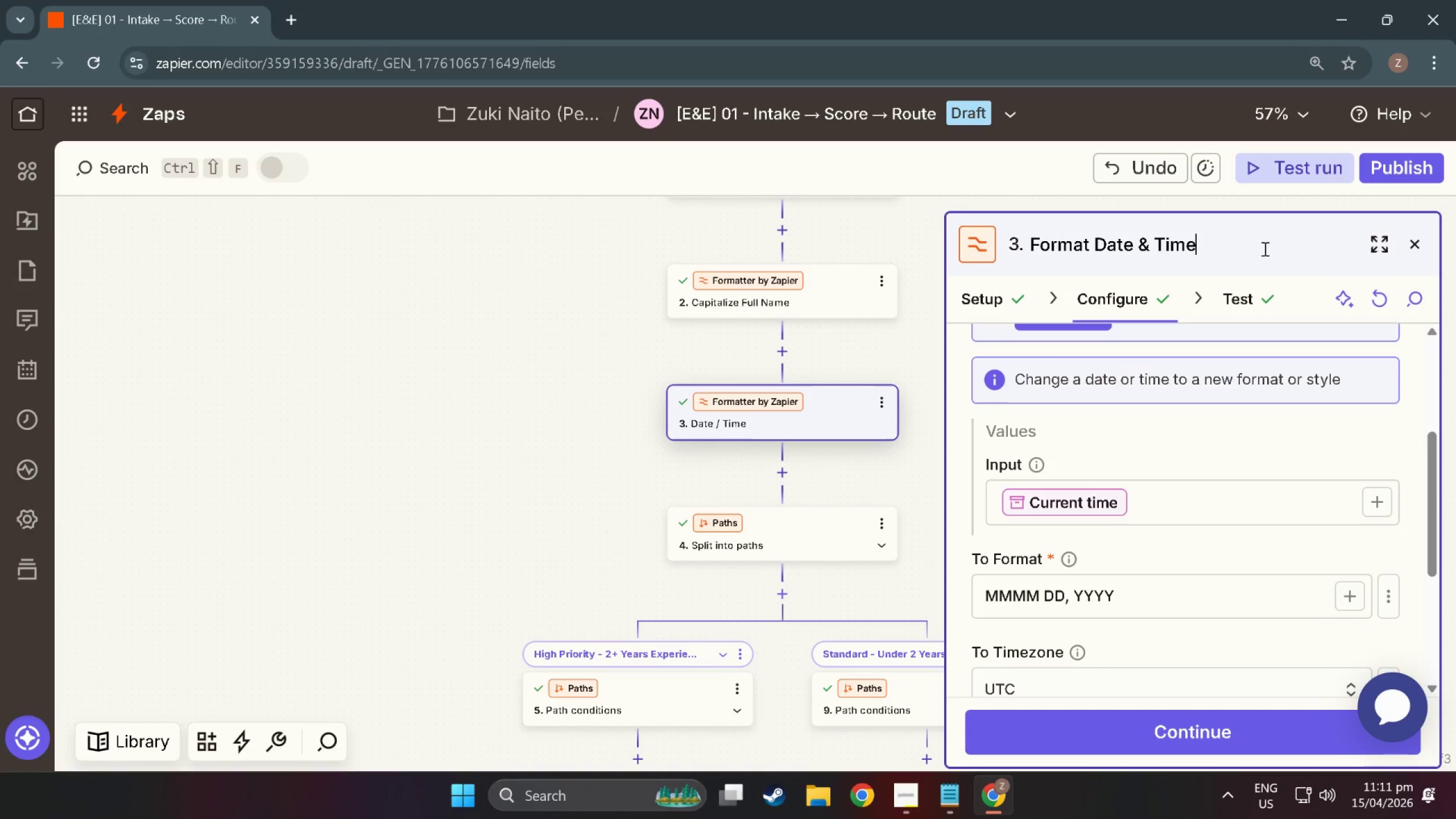 
key(NumpadEnter)
 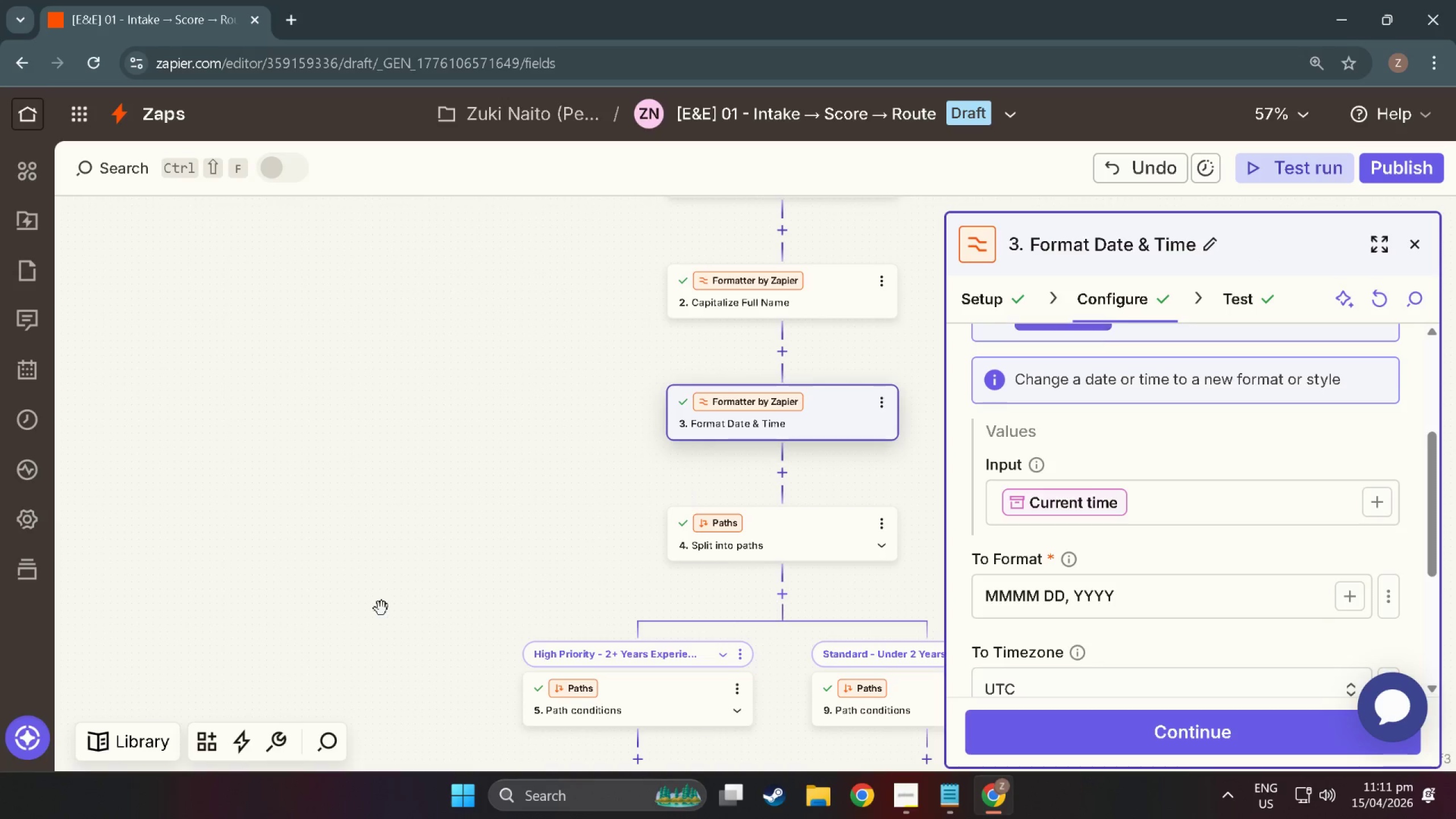 
scroll: coordinate [603, 547], scroll_direction: down, amount: 15.0
 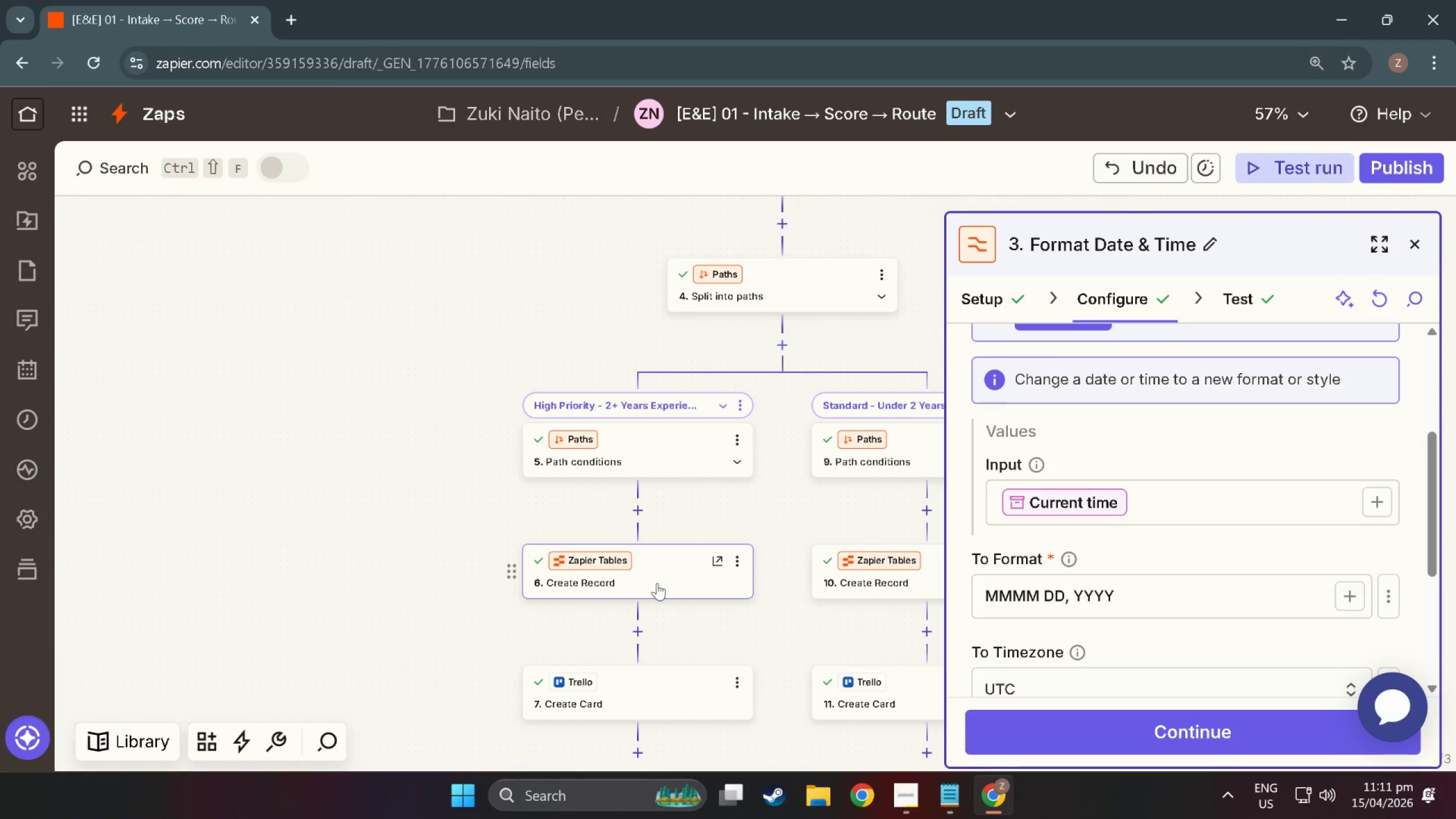 
left_click([657, 583])
 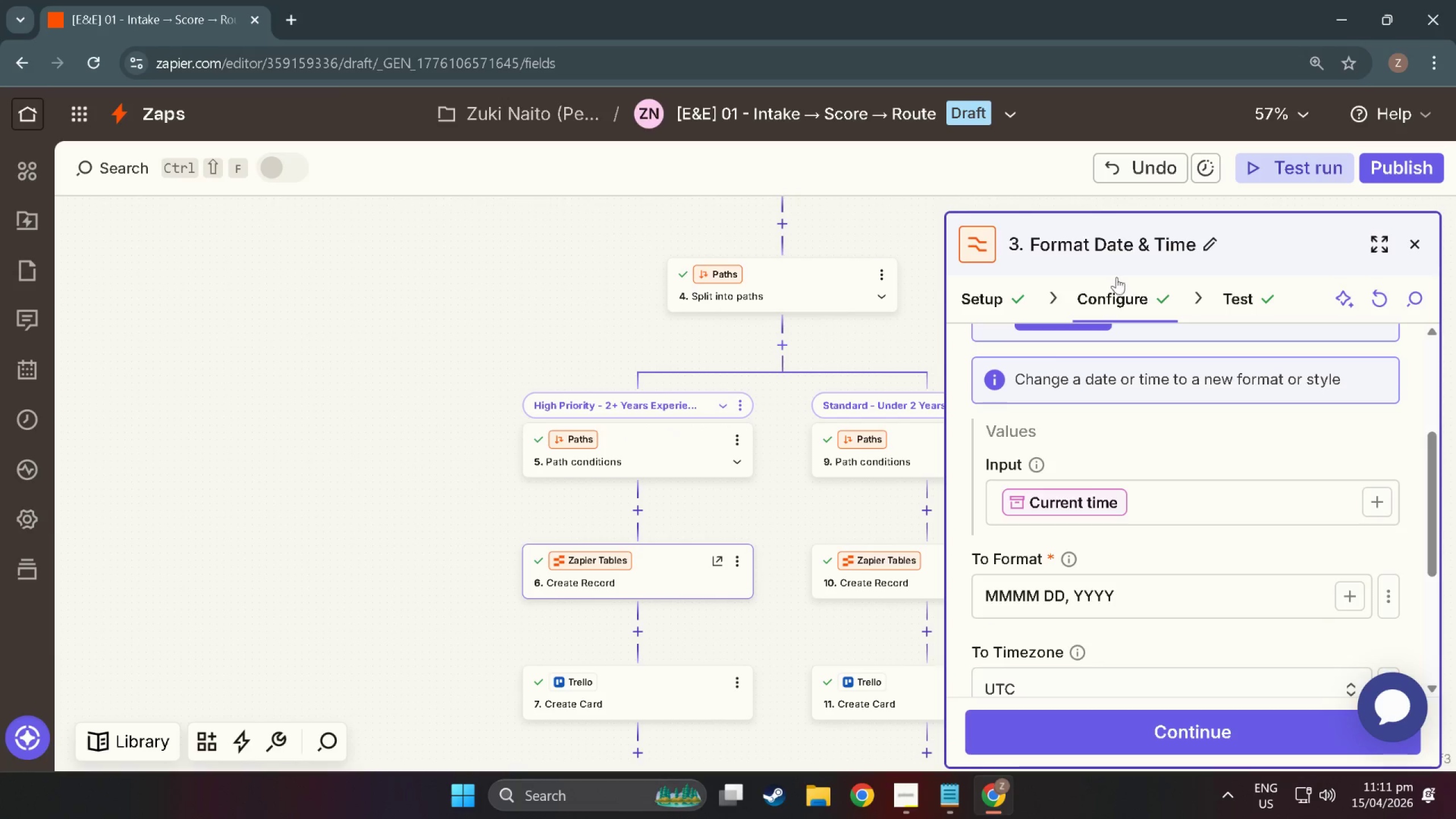 
scroll: coordinate [1032, 309], scroll_direction: down, amount: 16.0
 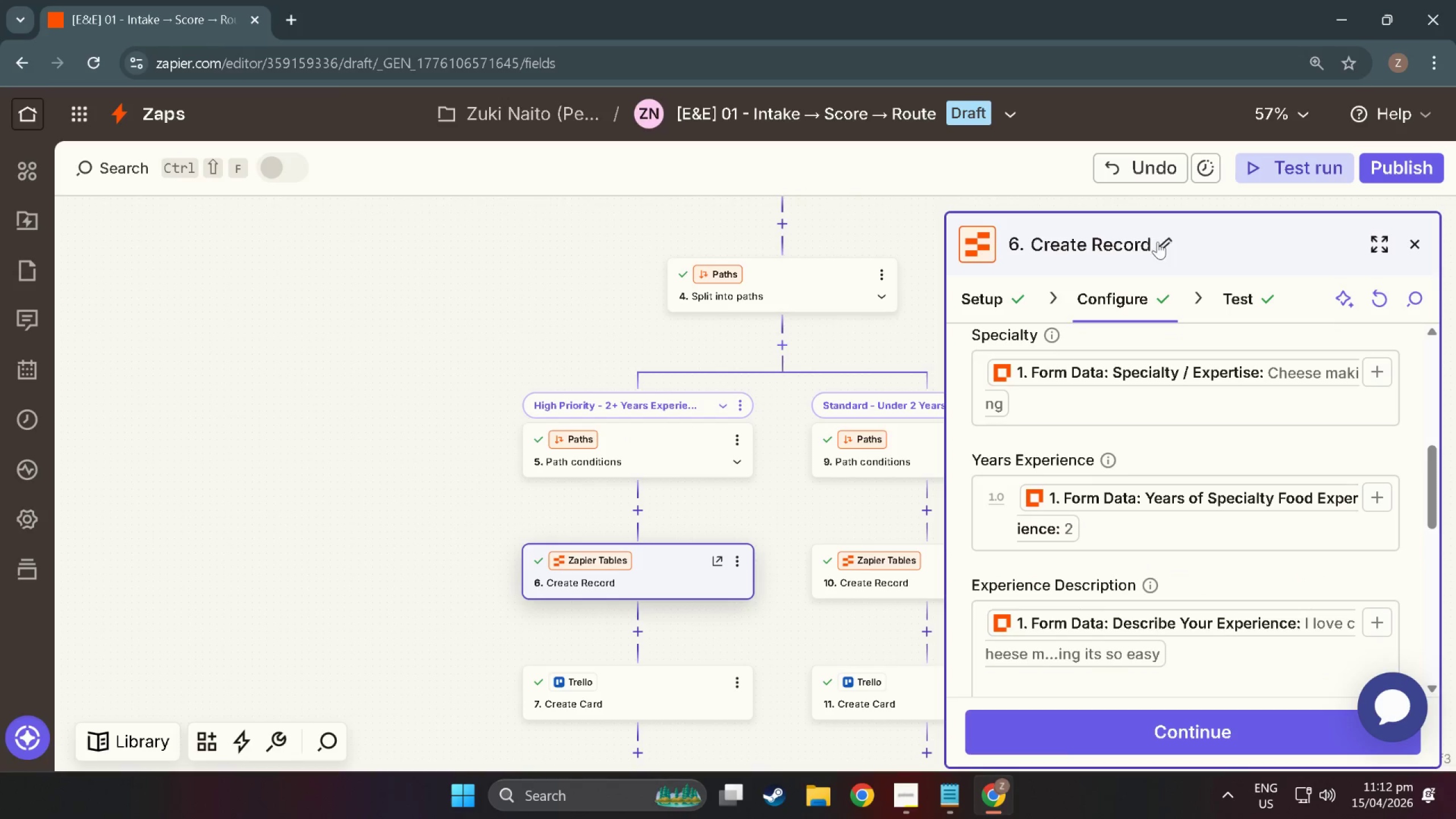 
left_click([1166, 244])
 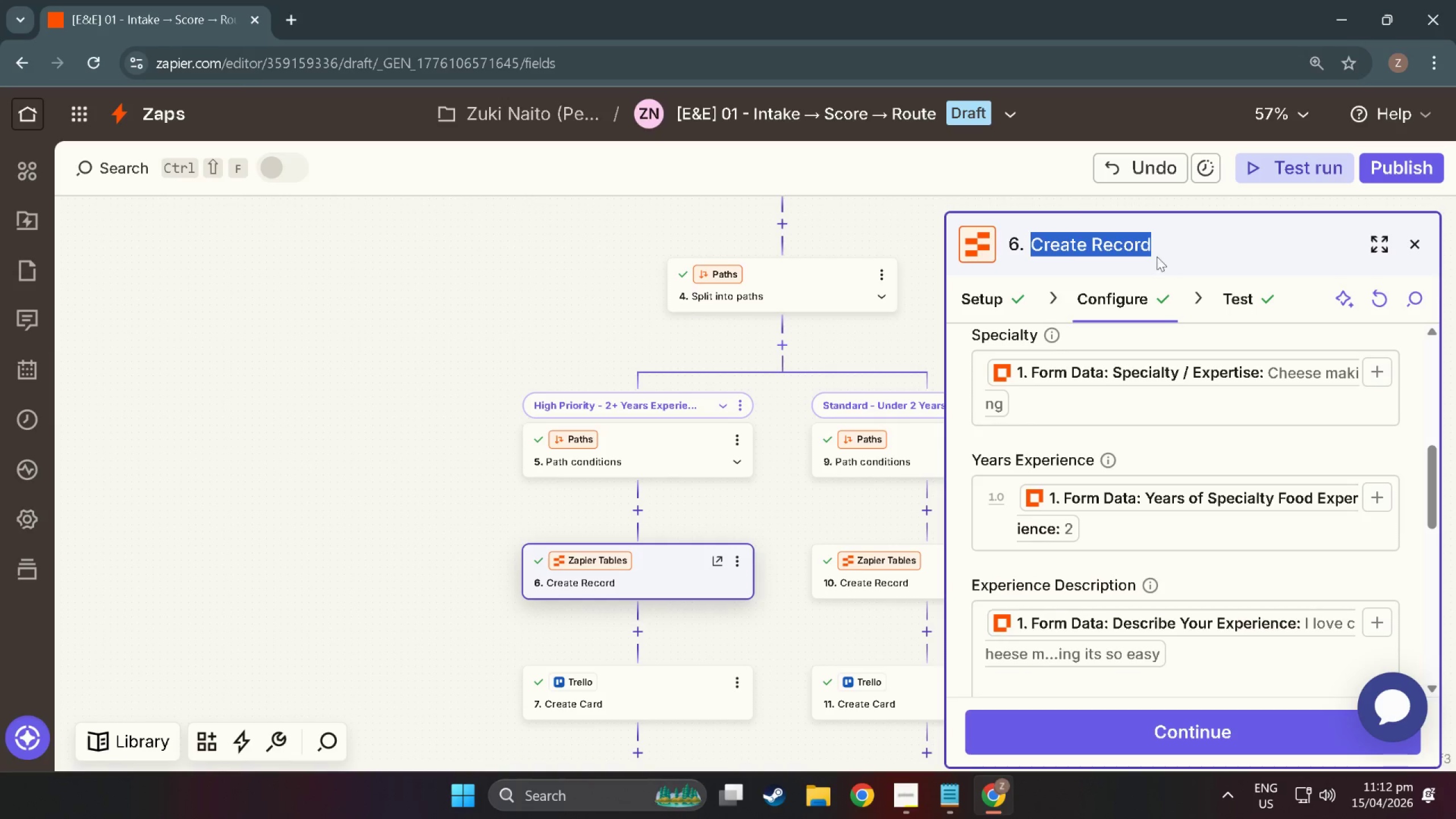 
left_click([1167, 235])
 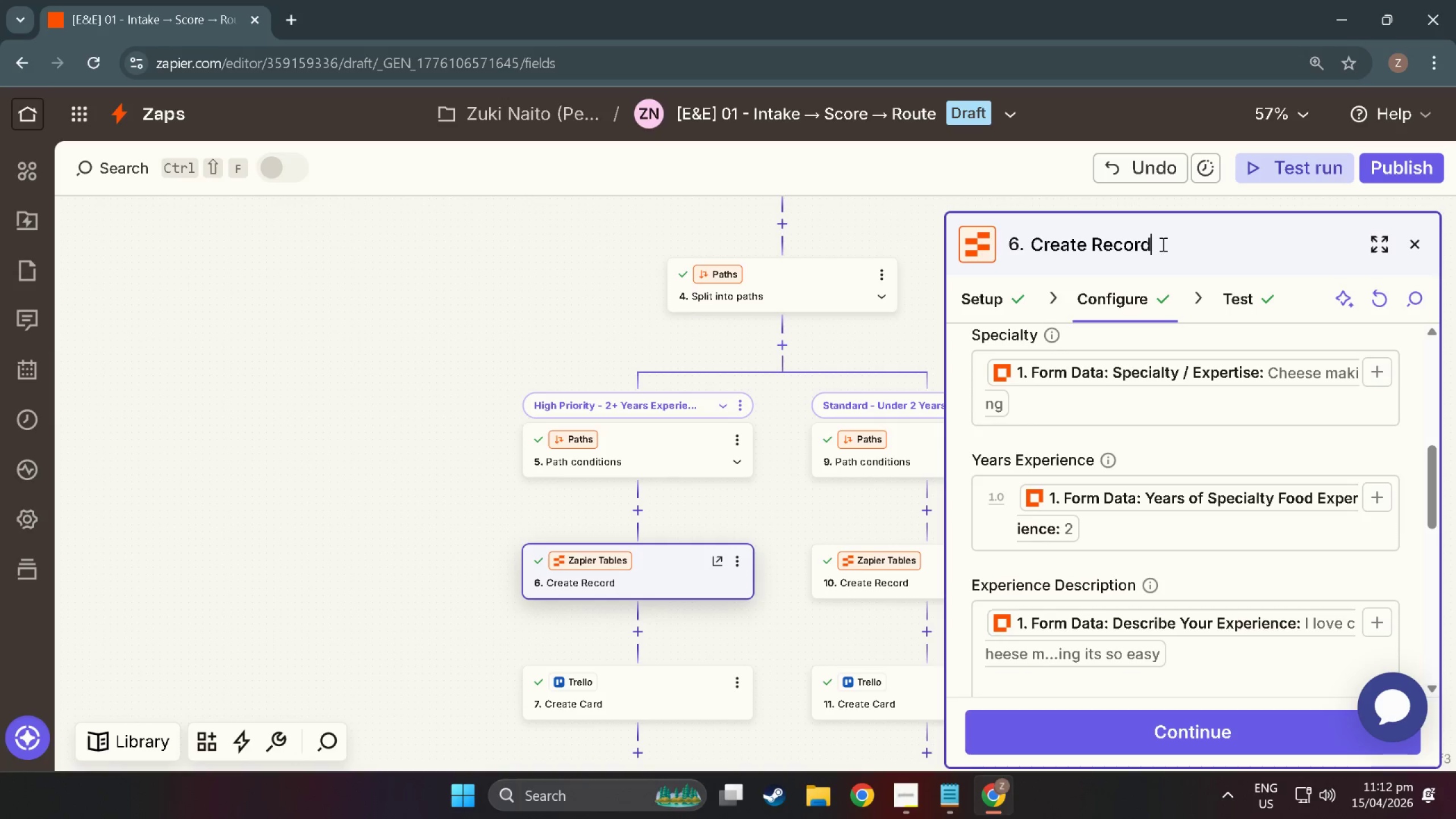 
hold_key(key=Backspace, duration=0.97)
 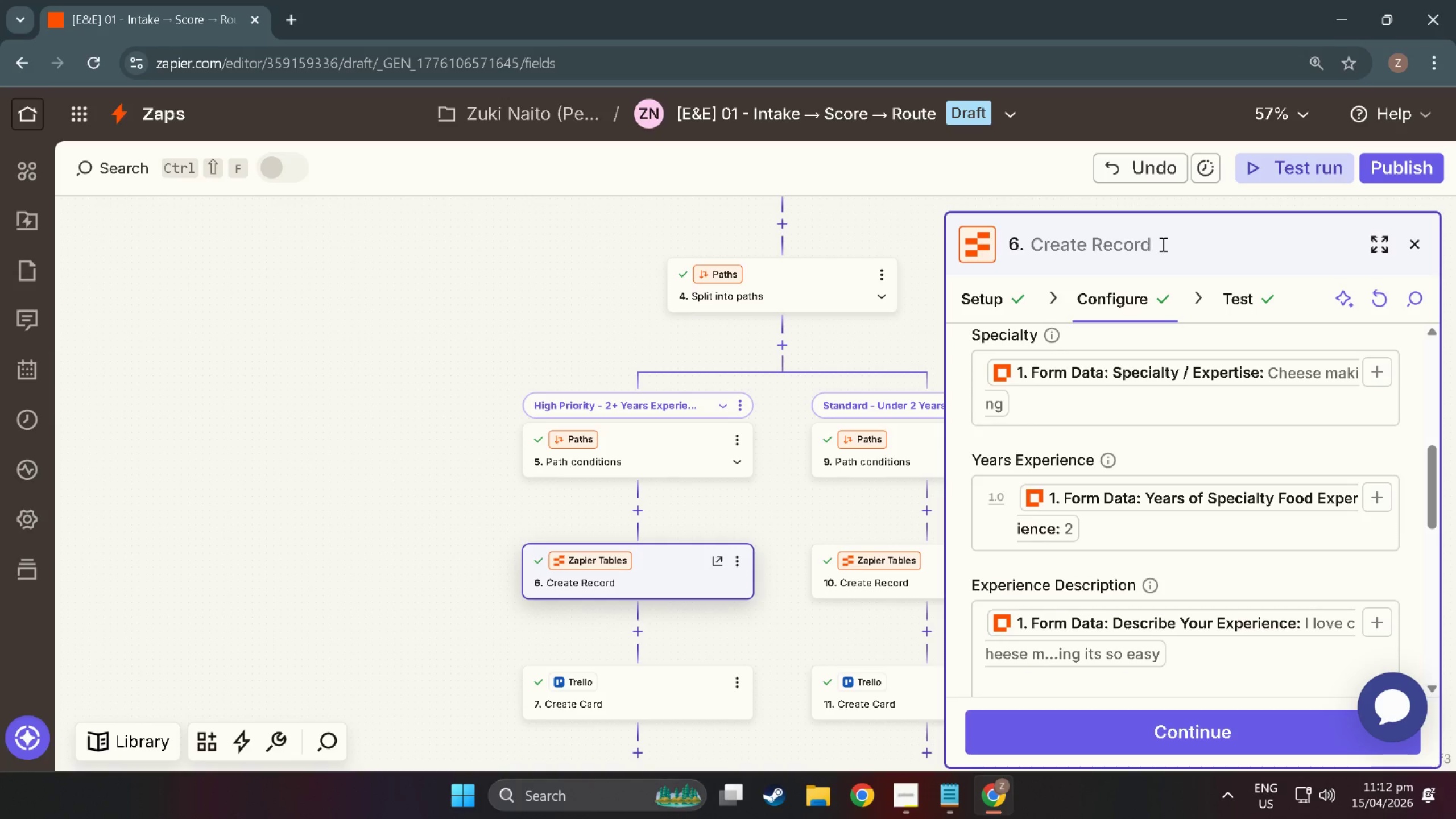 
hold_key(key=Backspace, duration=2.11)
 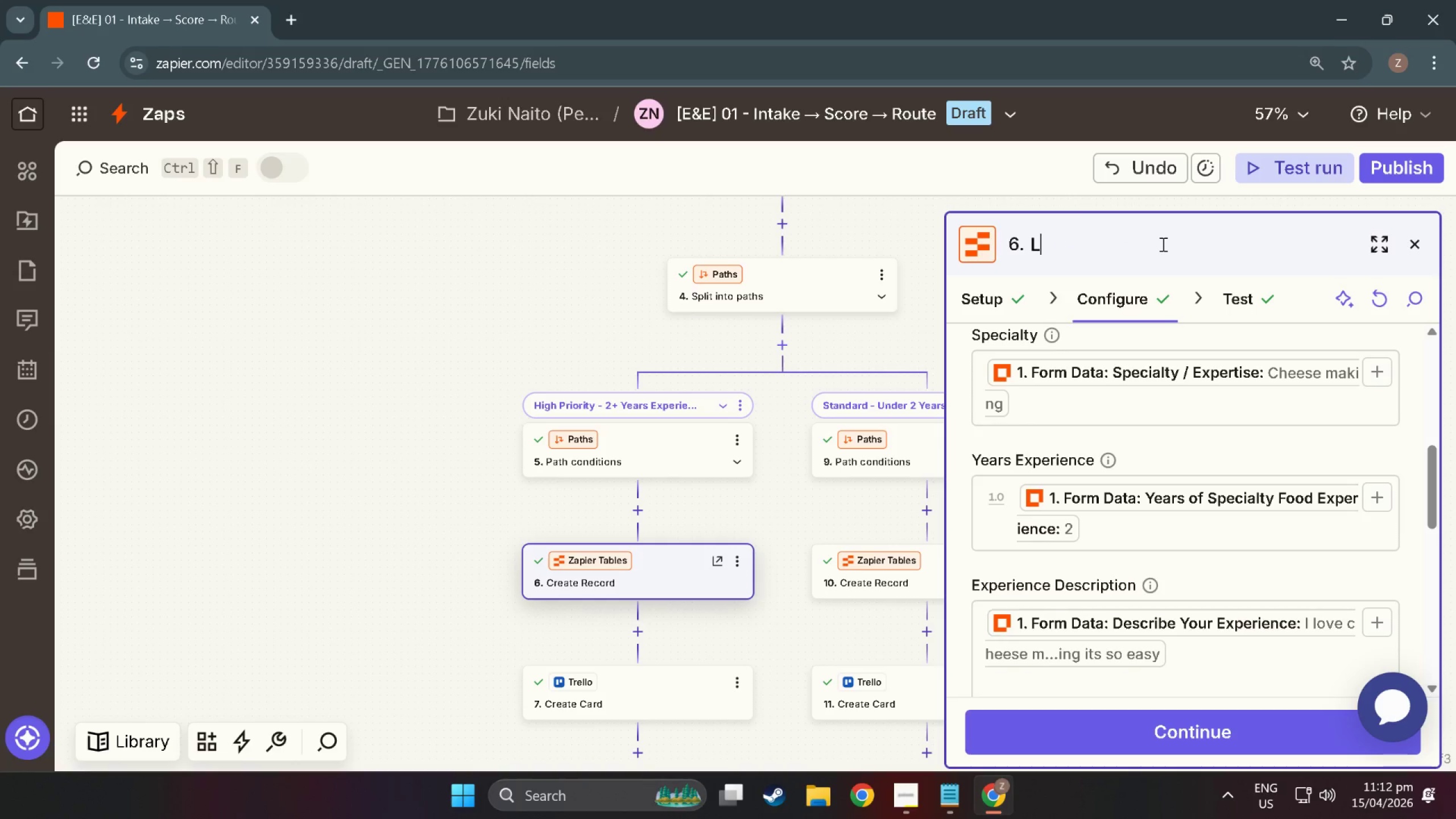 
type(In)
key(Backspace)
type(Log the info to Tabv)
key(Backspace)
key(Backspace)
type(bles)
key(Backspace)
 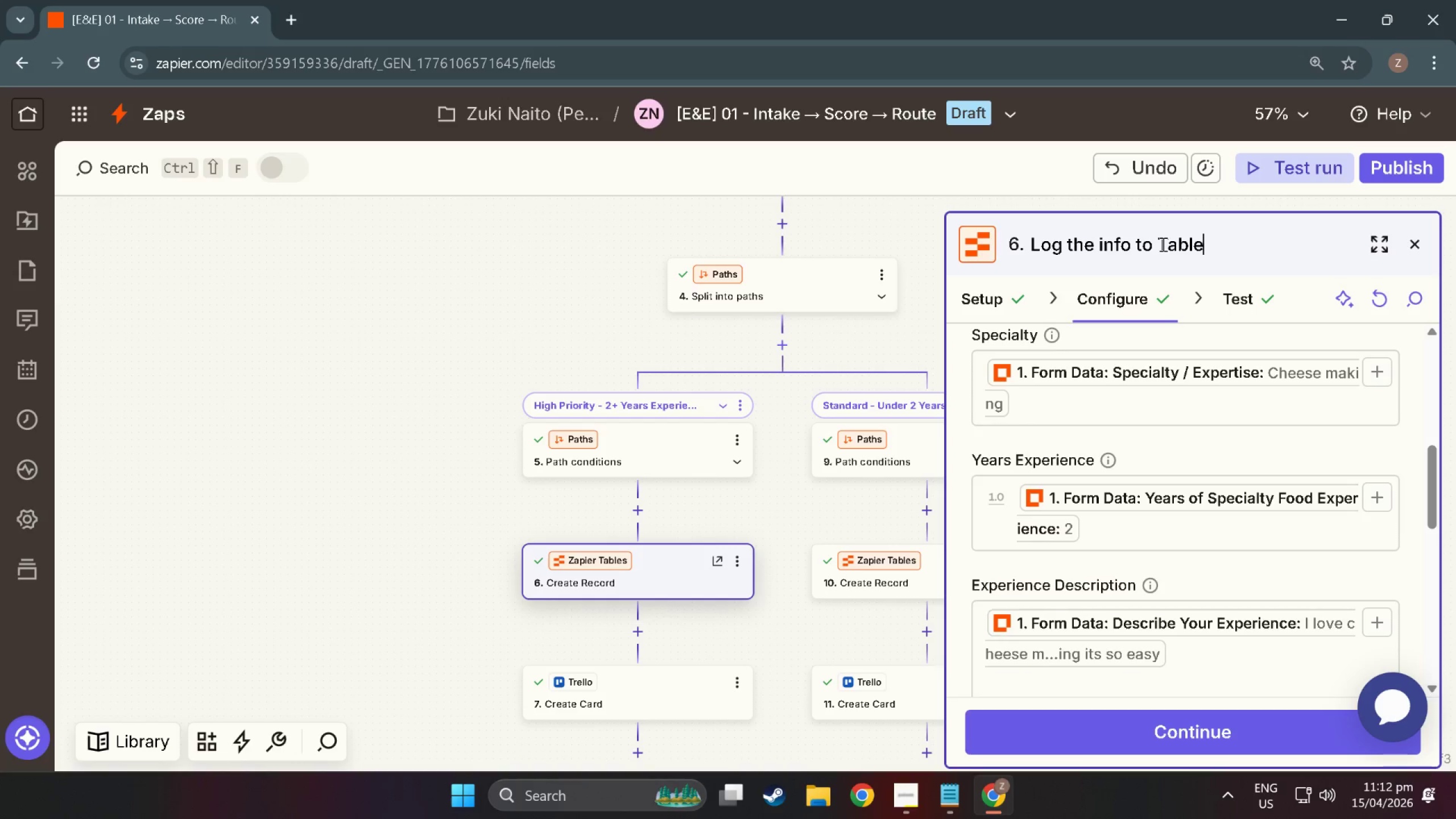 
left_click([1128, 241])
 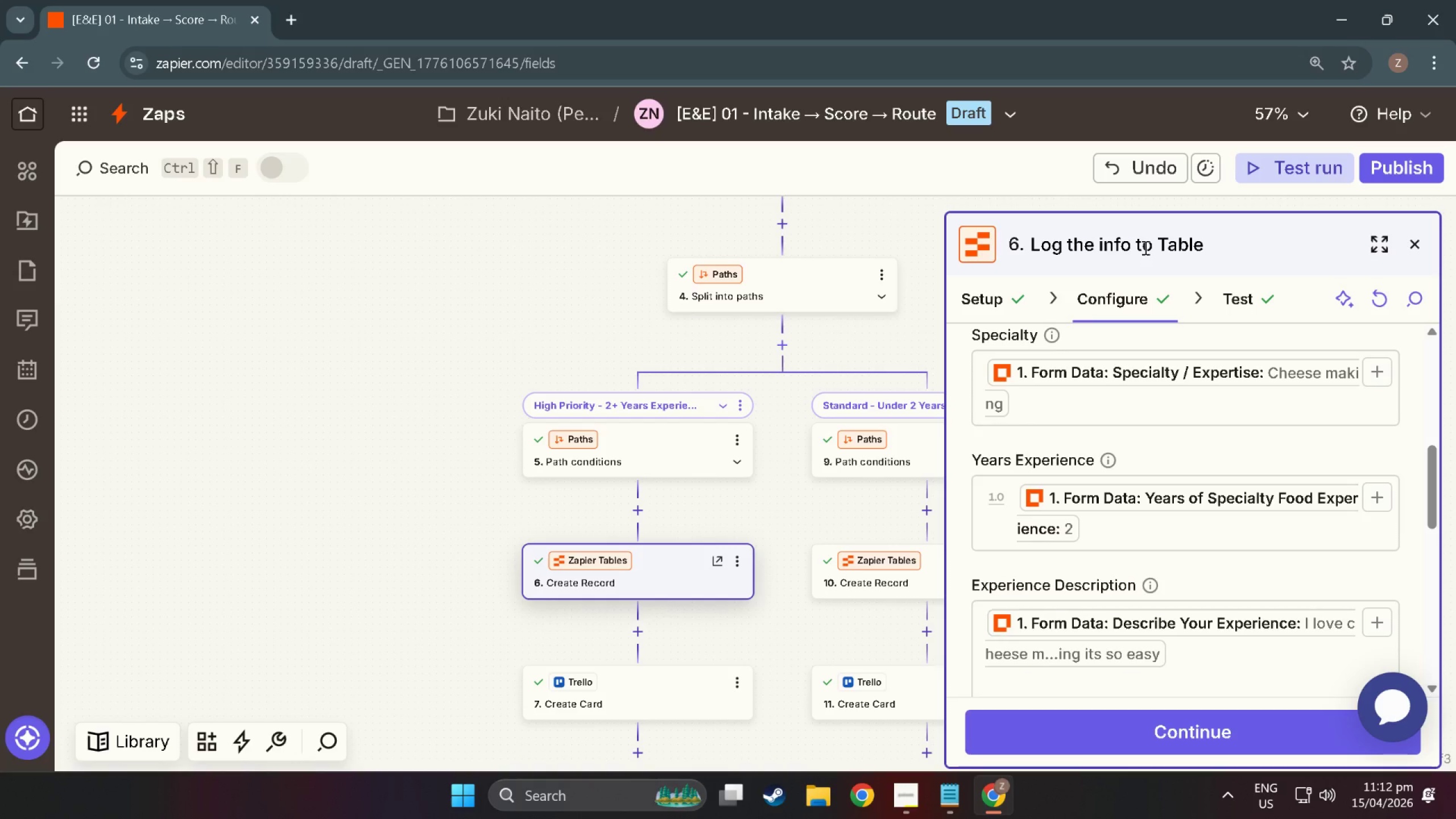 
key(Backspace)
key(Backspace)
key(Backspace)
key(Backspace)
type(detauk)
key(Backspace)
key(Backspace)
type(u)
key(Backspace)
type(ils)
 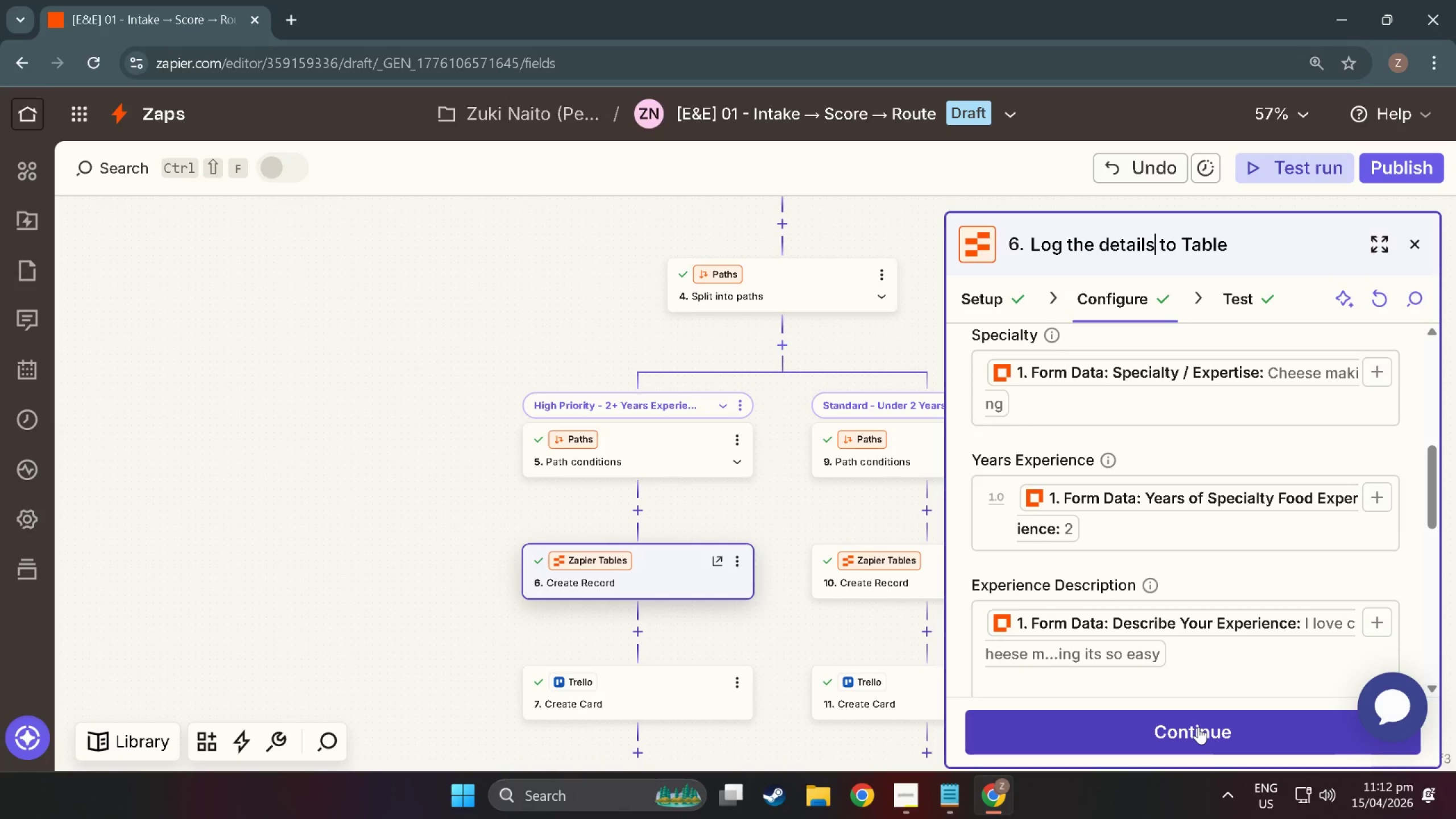 
wait(10.67)
 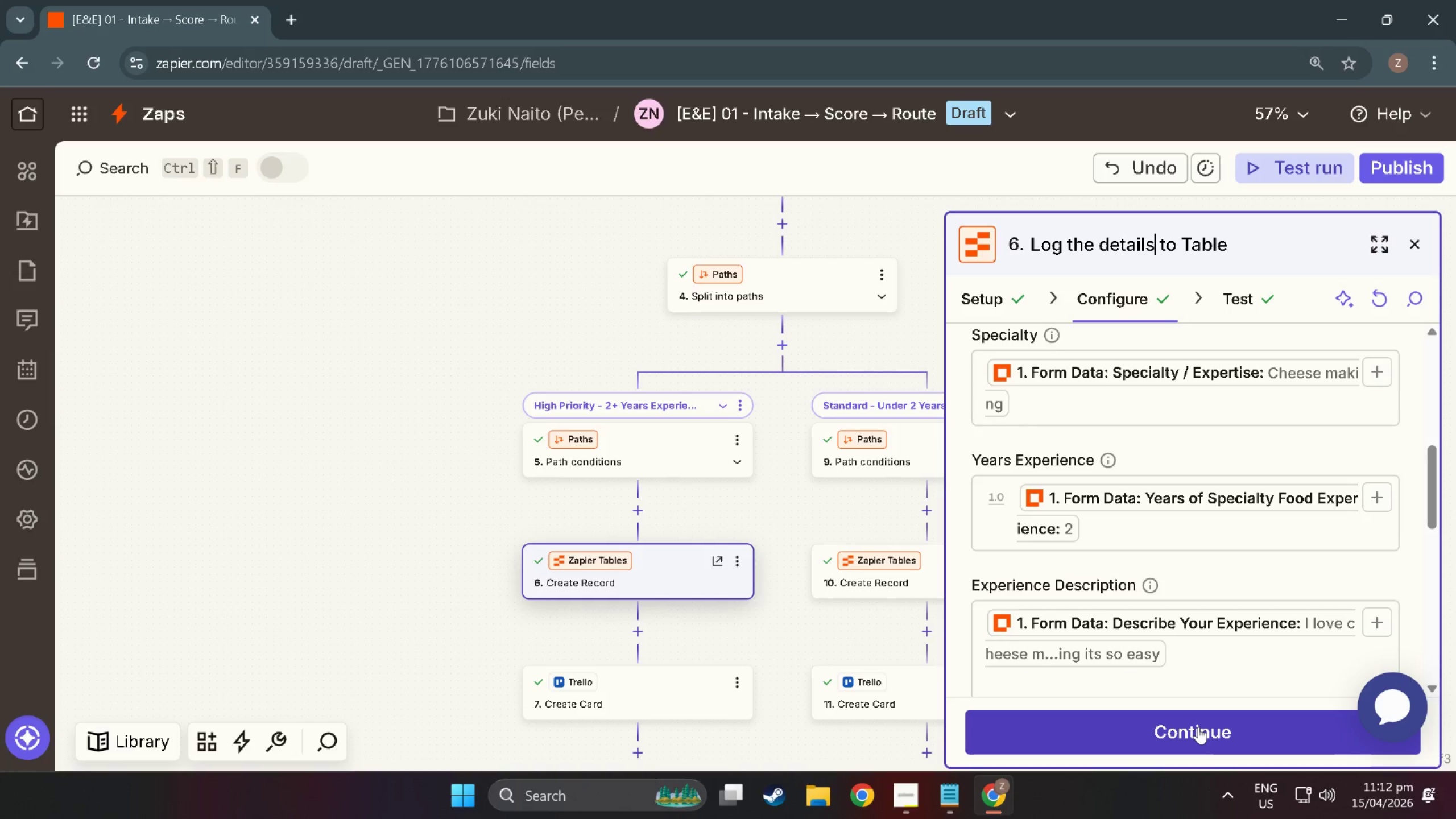 
left_click([1131, 731])
 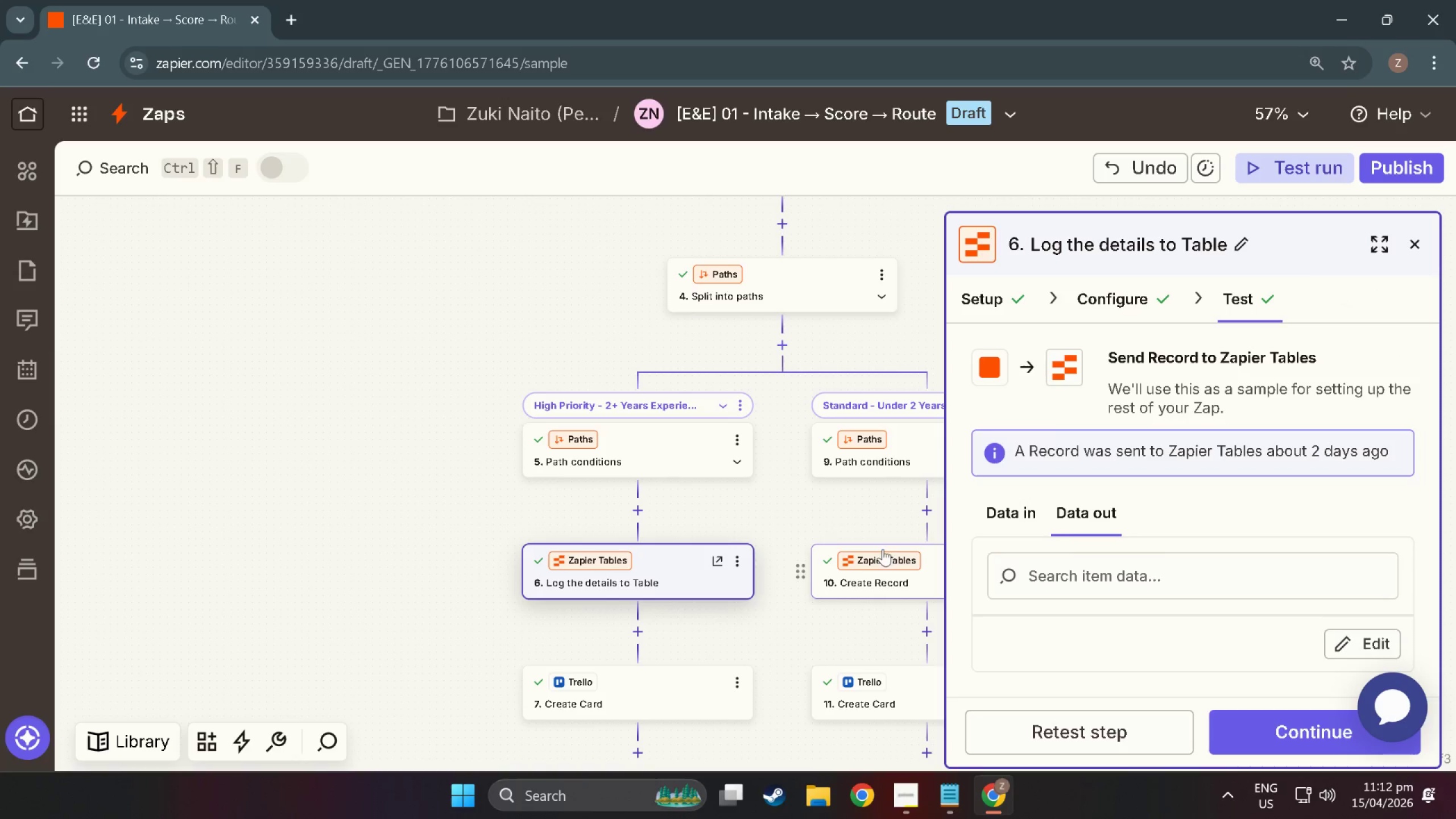 
left_click([825, 500])
 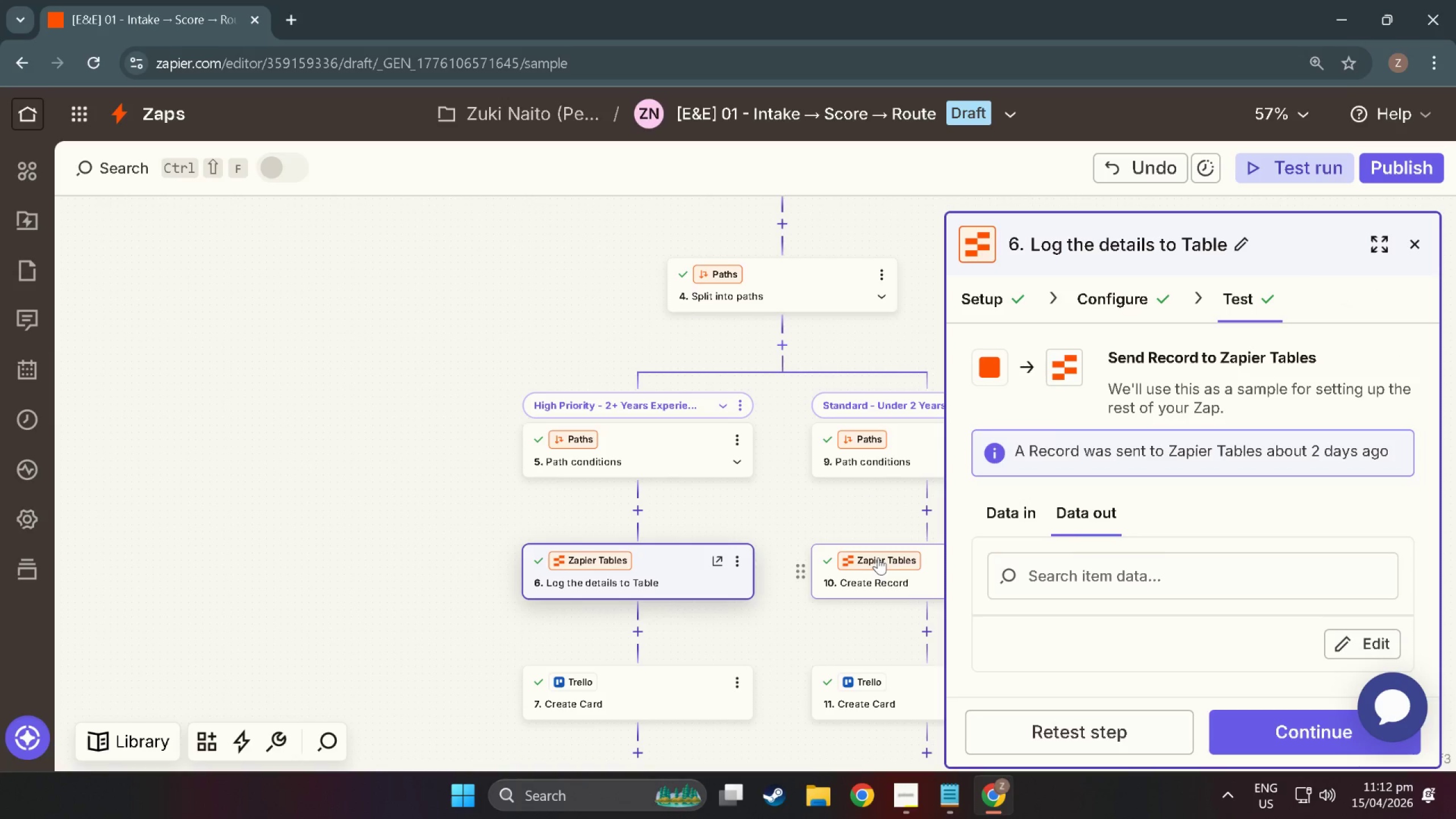 
left_click([919, 574])
 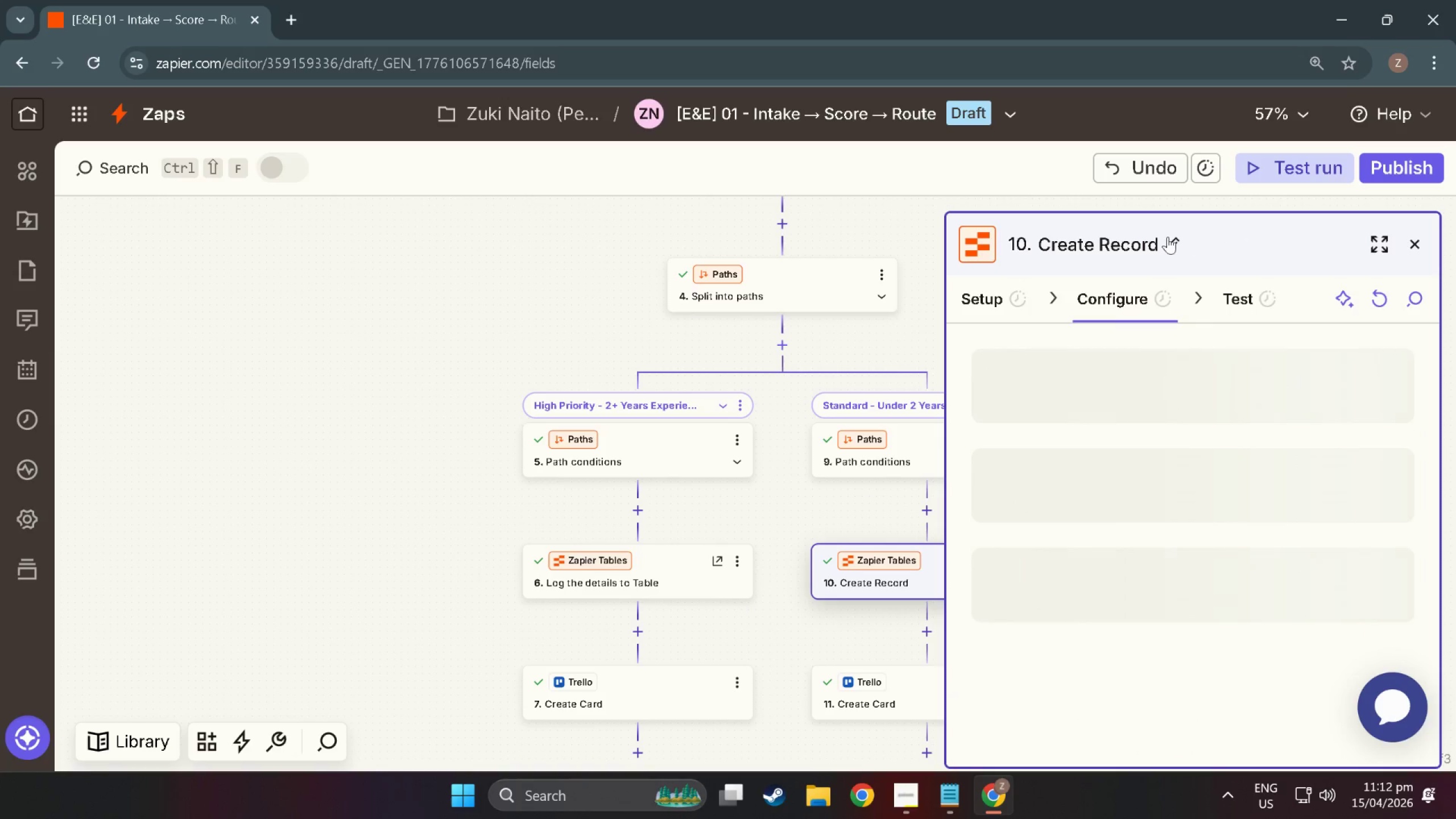 
left_click([1168, 237])
 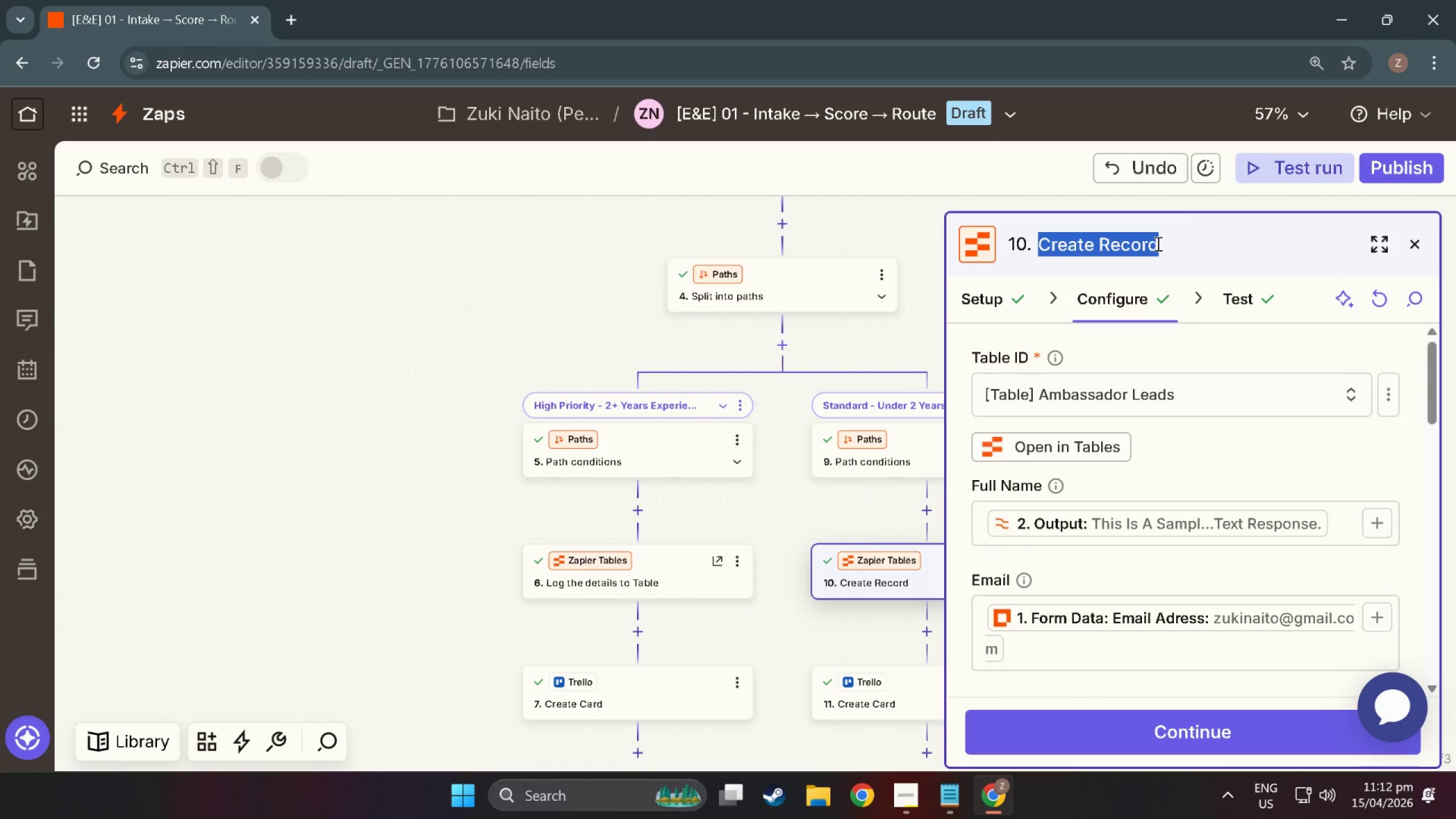 
type(Logs)
key(Backspace)
type( the details to Table)
 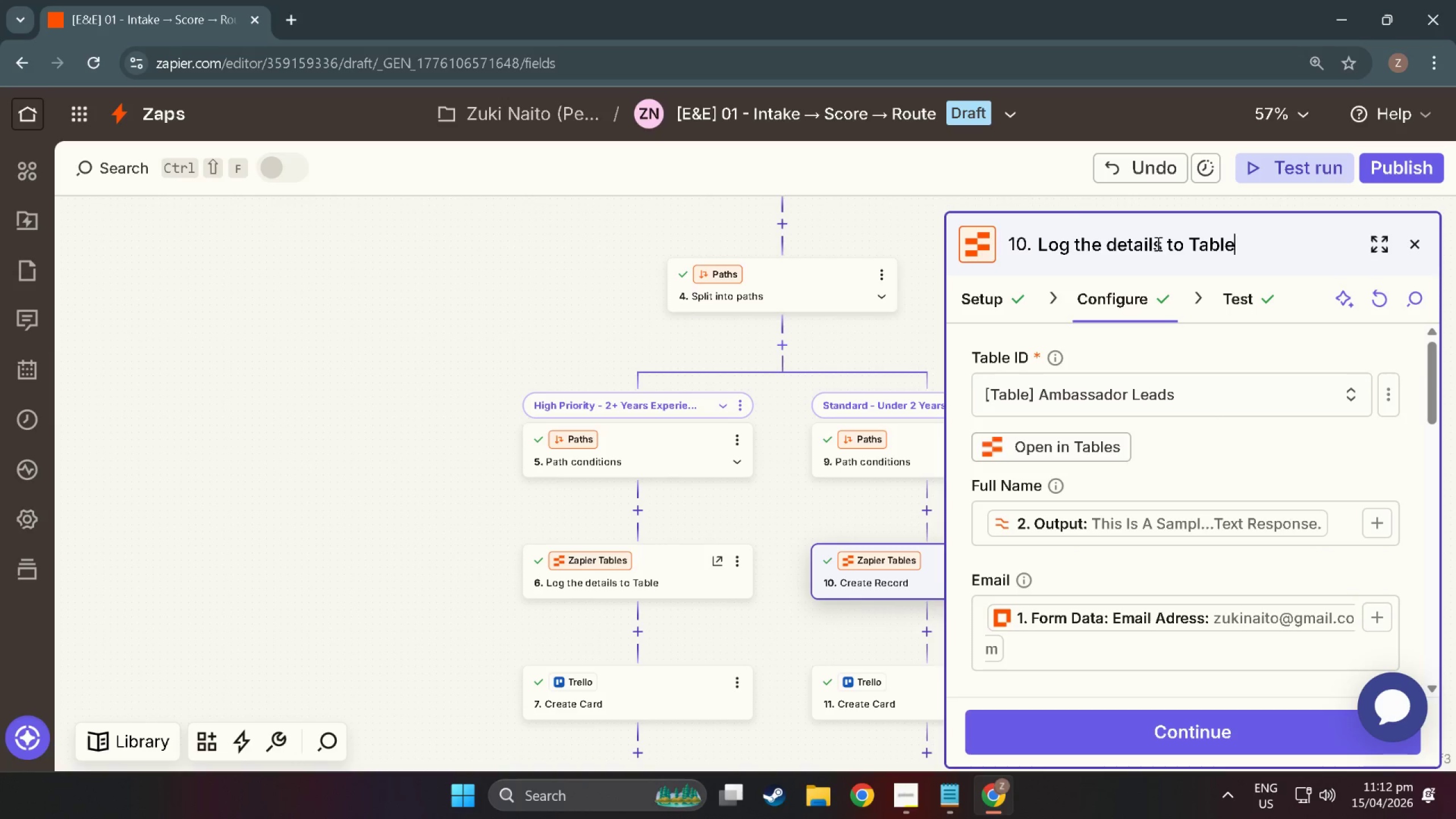 
key(Enter)
 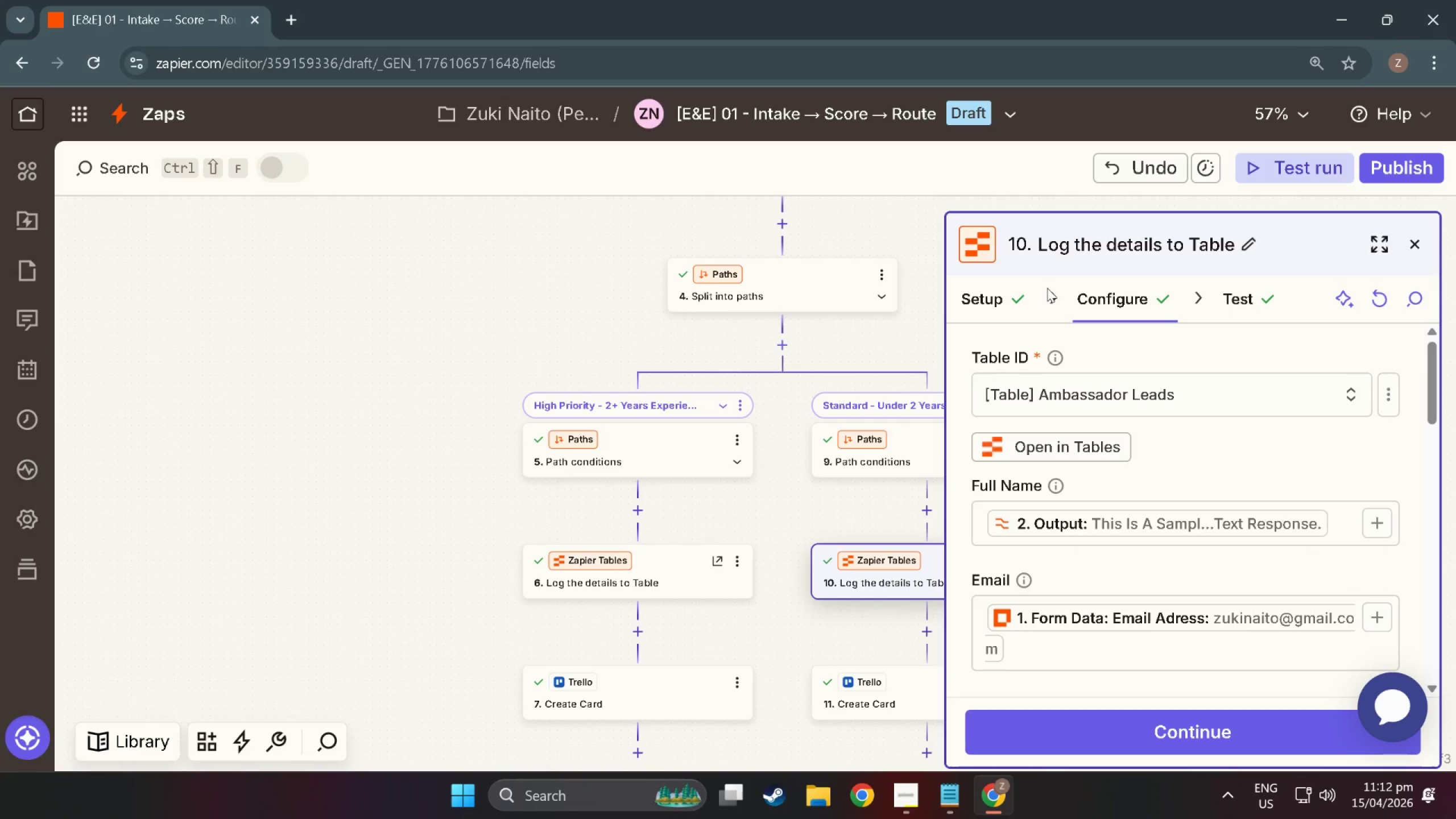 
scroll: coordinate [798, 473], scroll_direction: down, amount: 9.0
 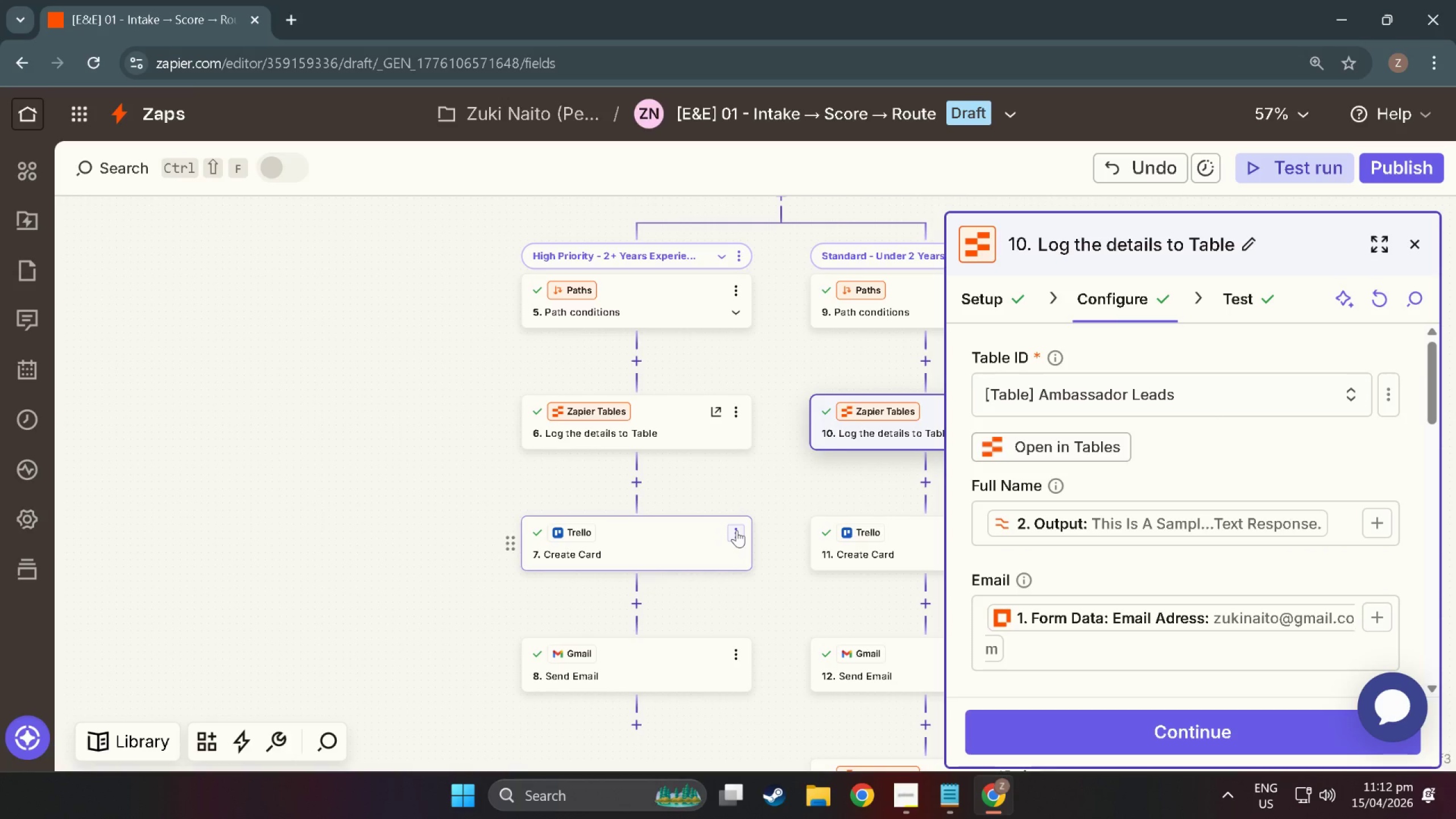 
left_click([737, 530])
 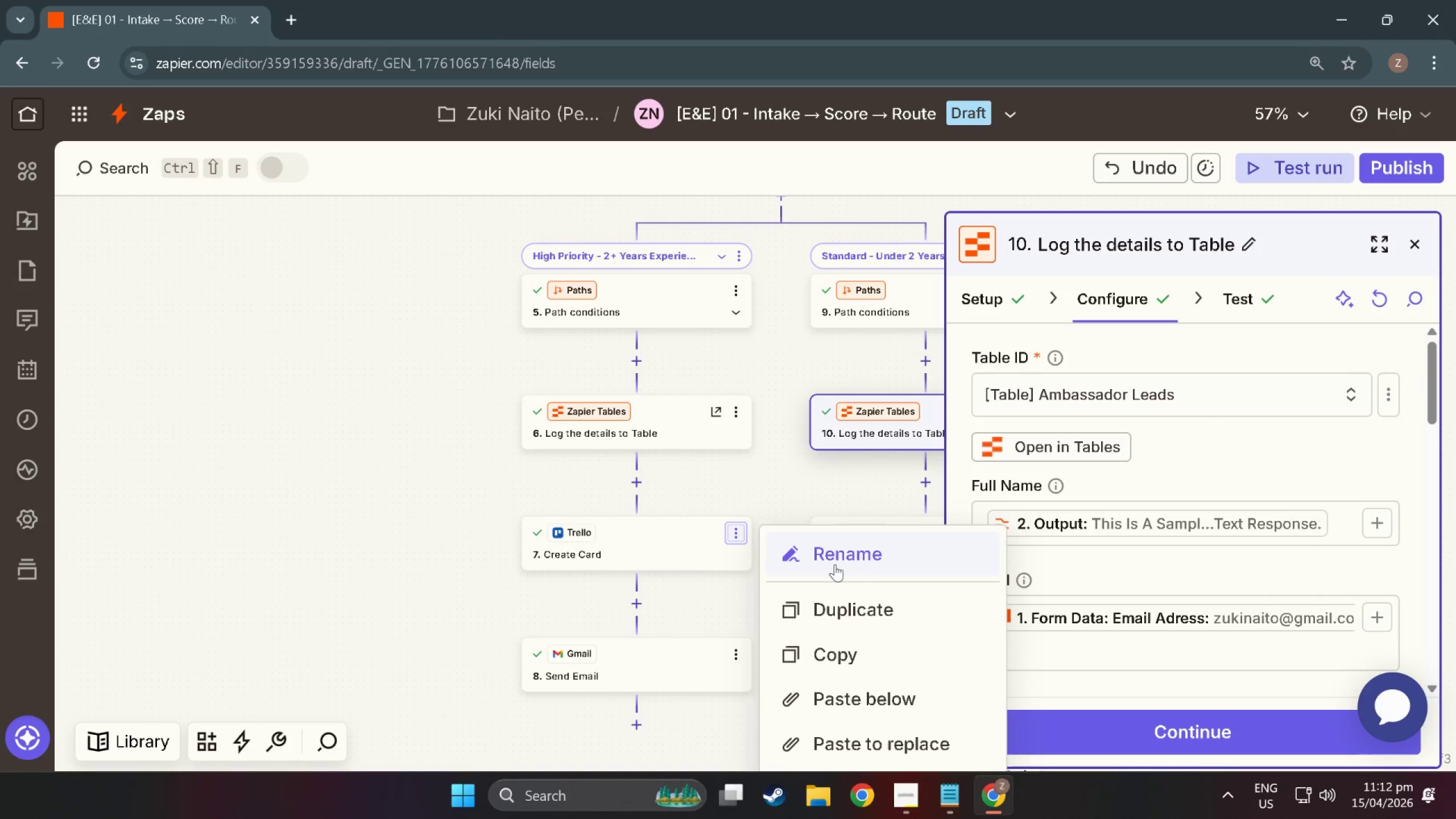 
left_click([835, 564])
 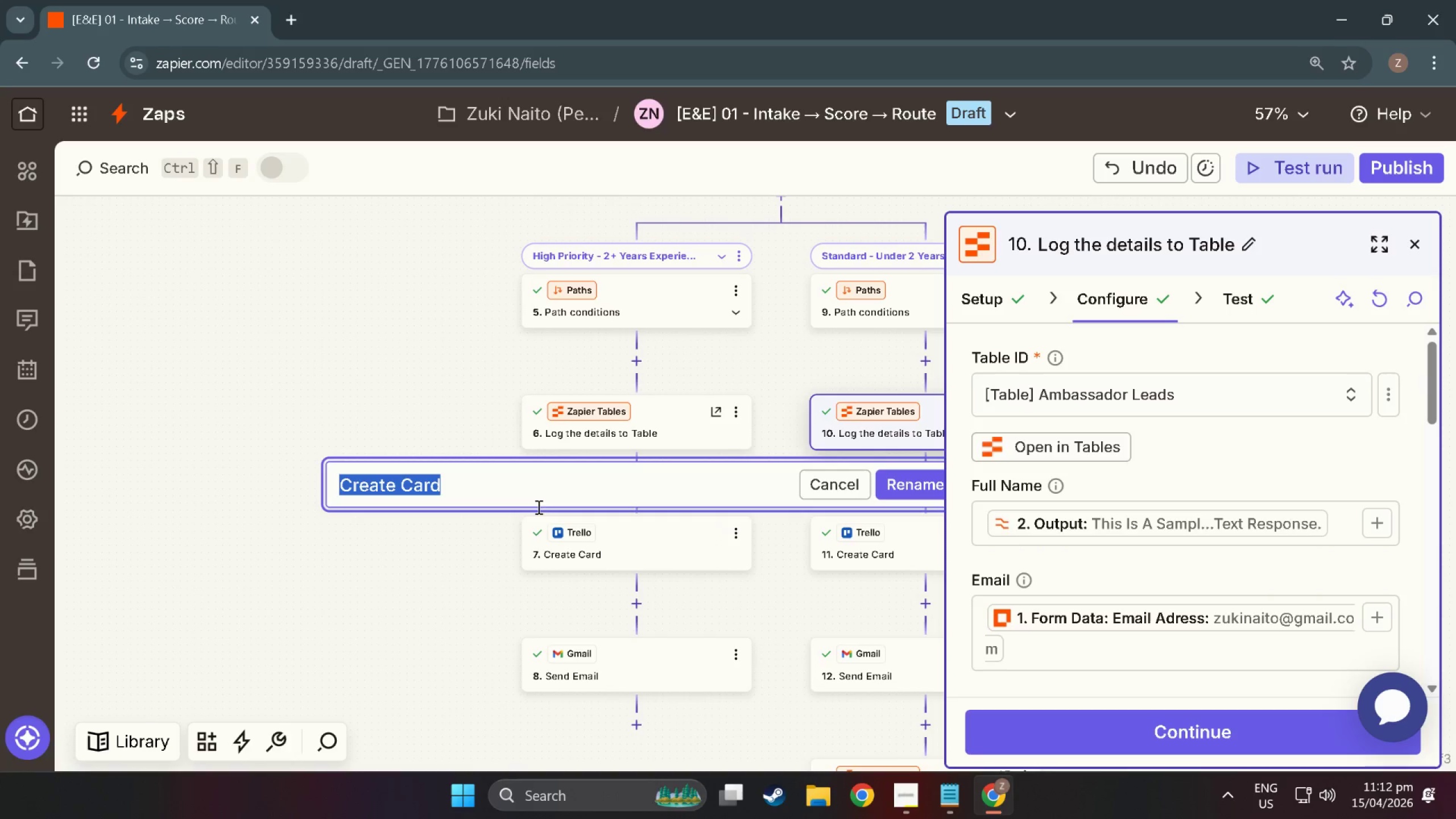 
left_click([524, 487])
 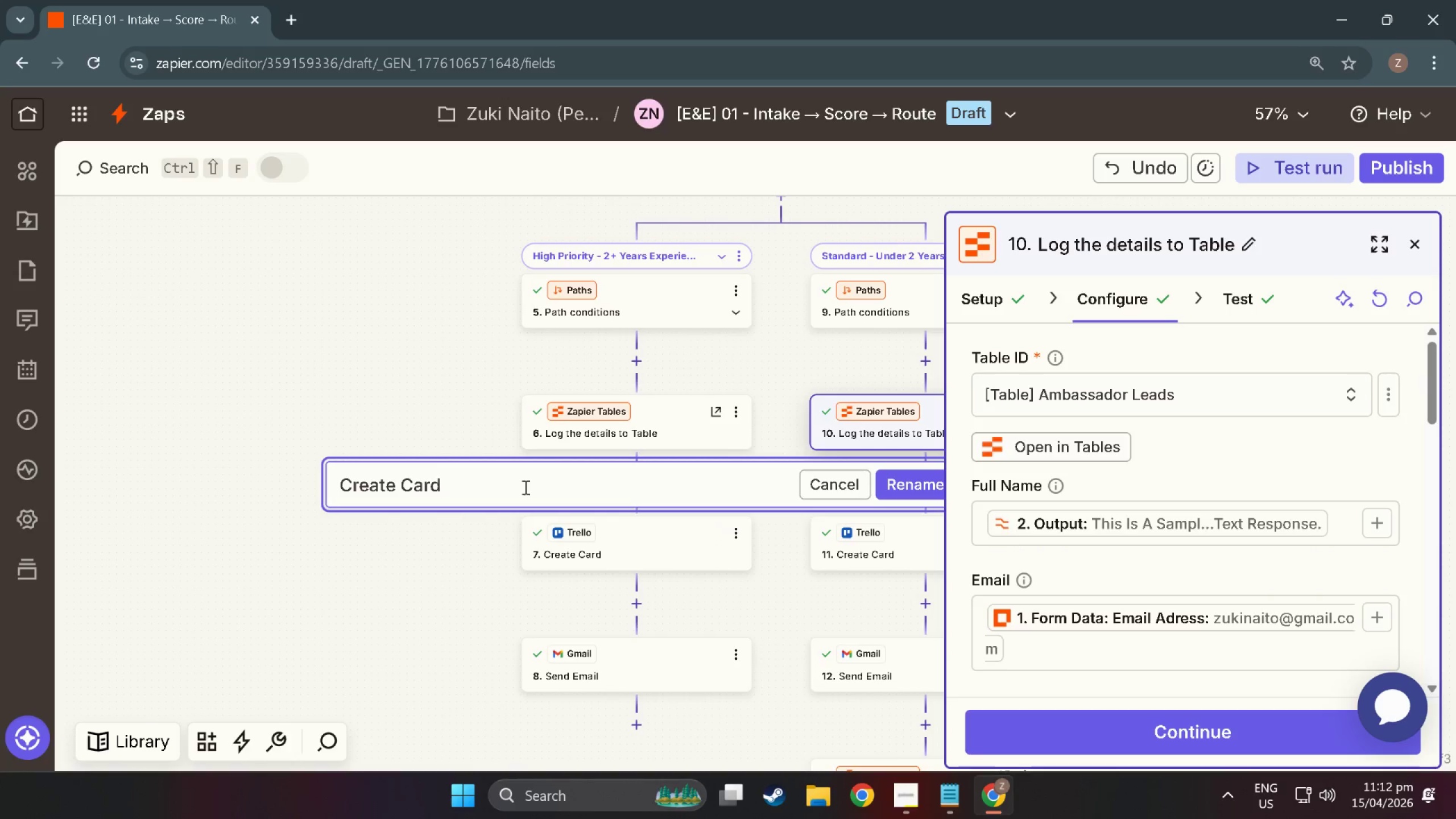 
type( to Applied)
 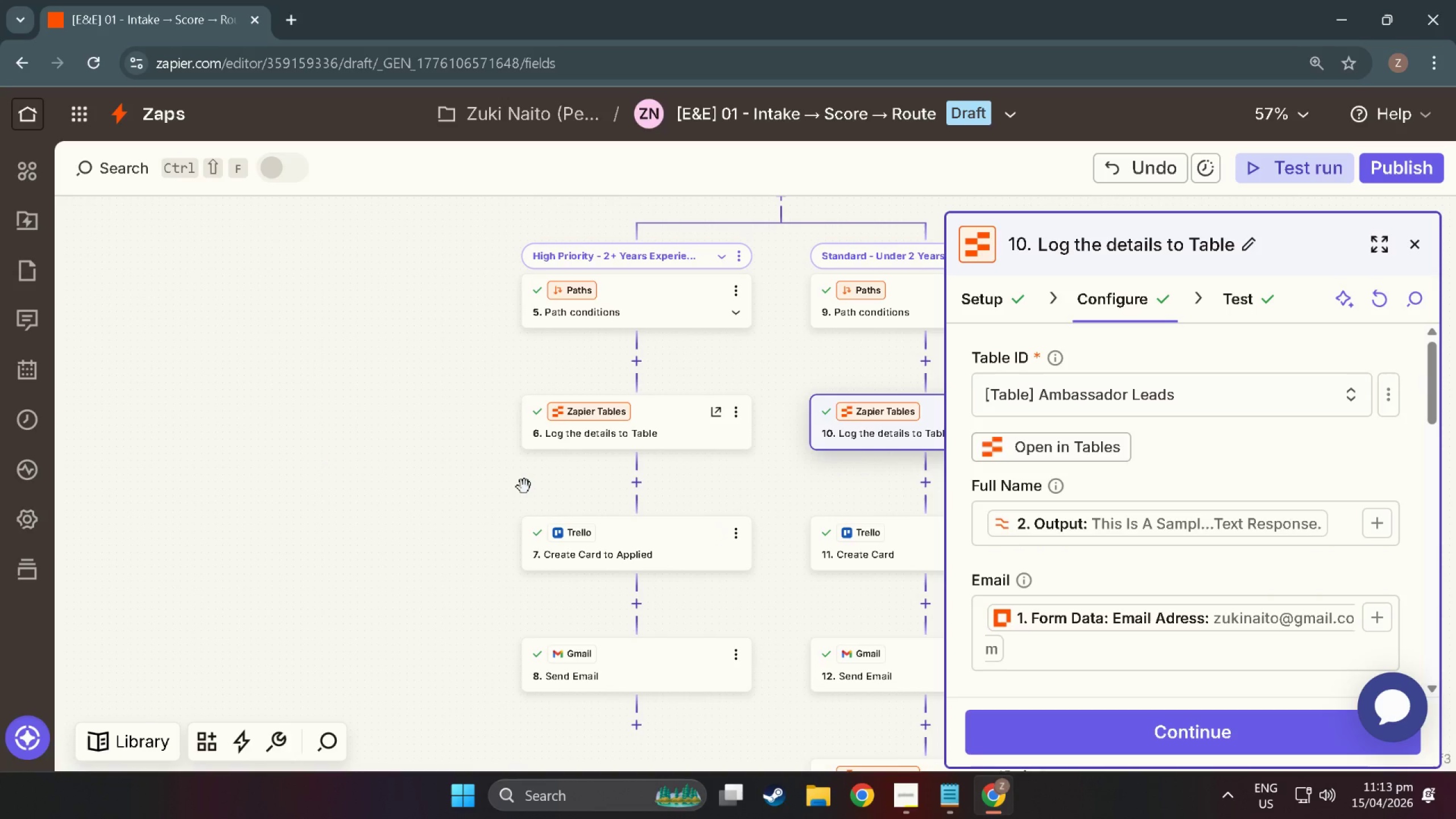 
 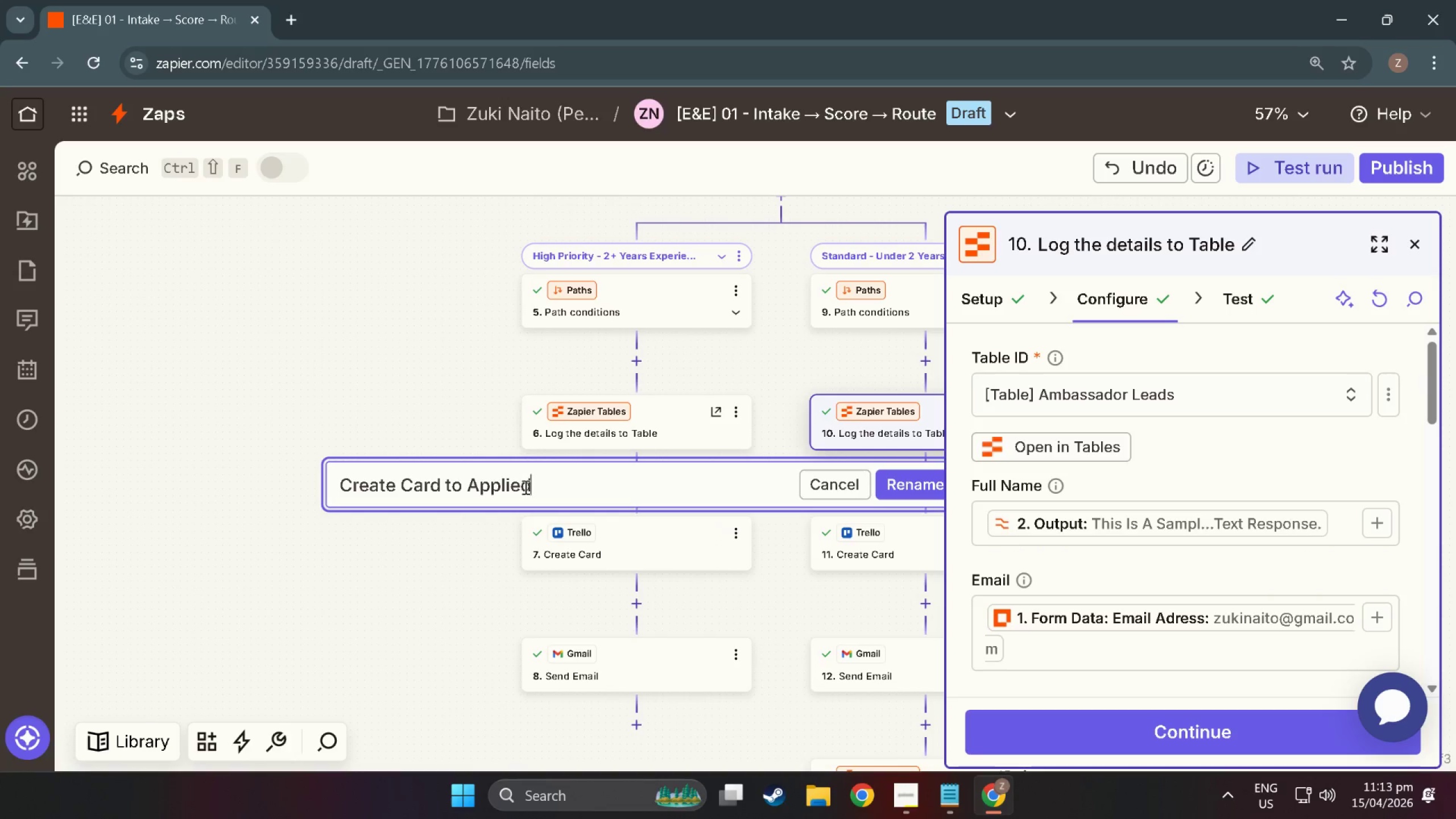 
key(Enter)
 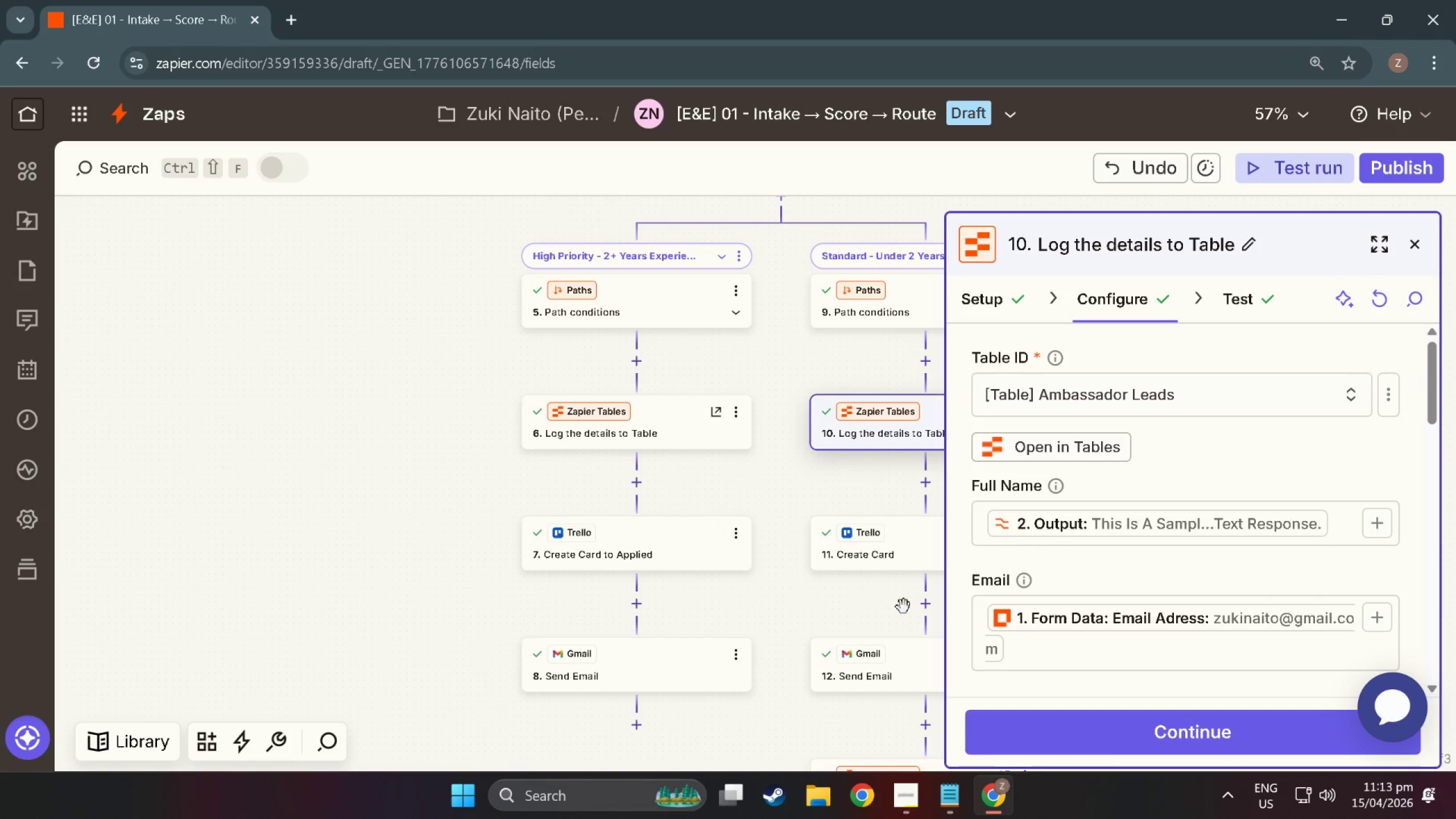 
left_click([874, 540])
 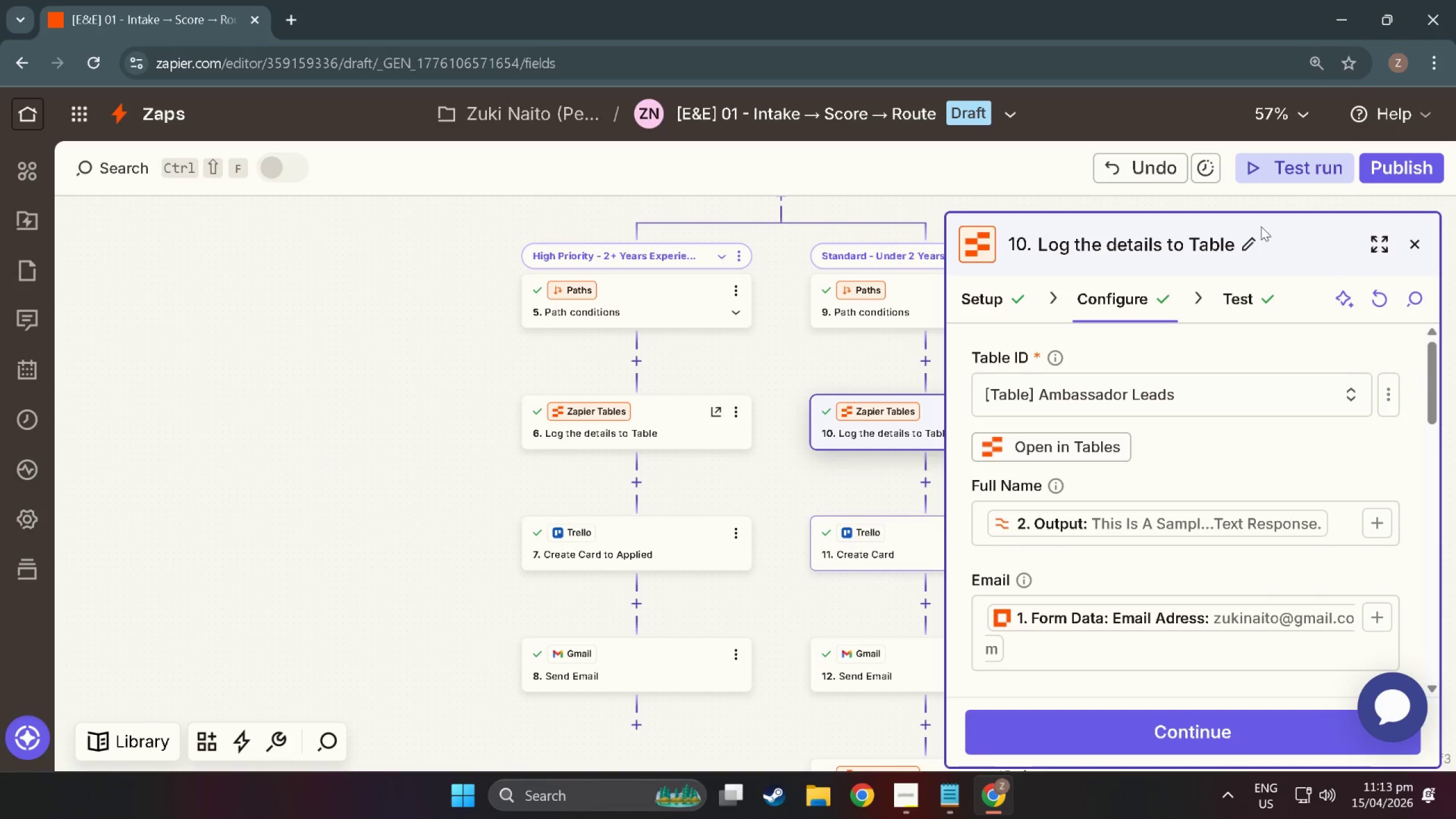 
left_click([1258, 241])
 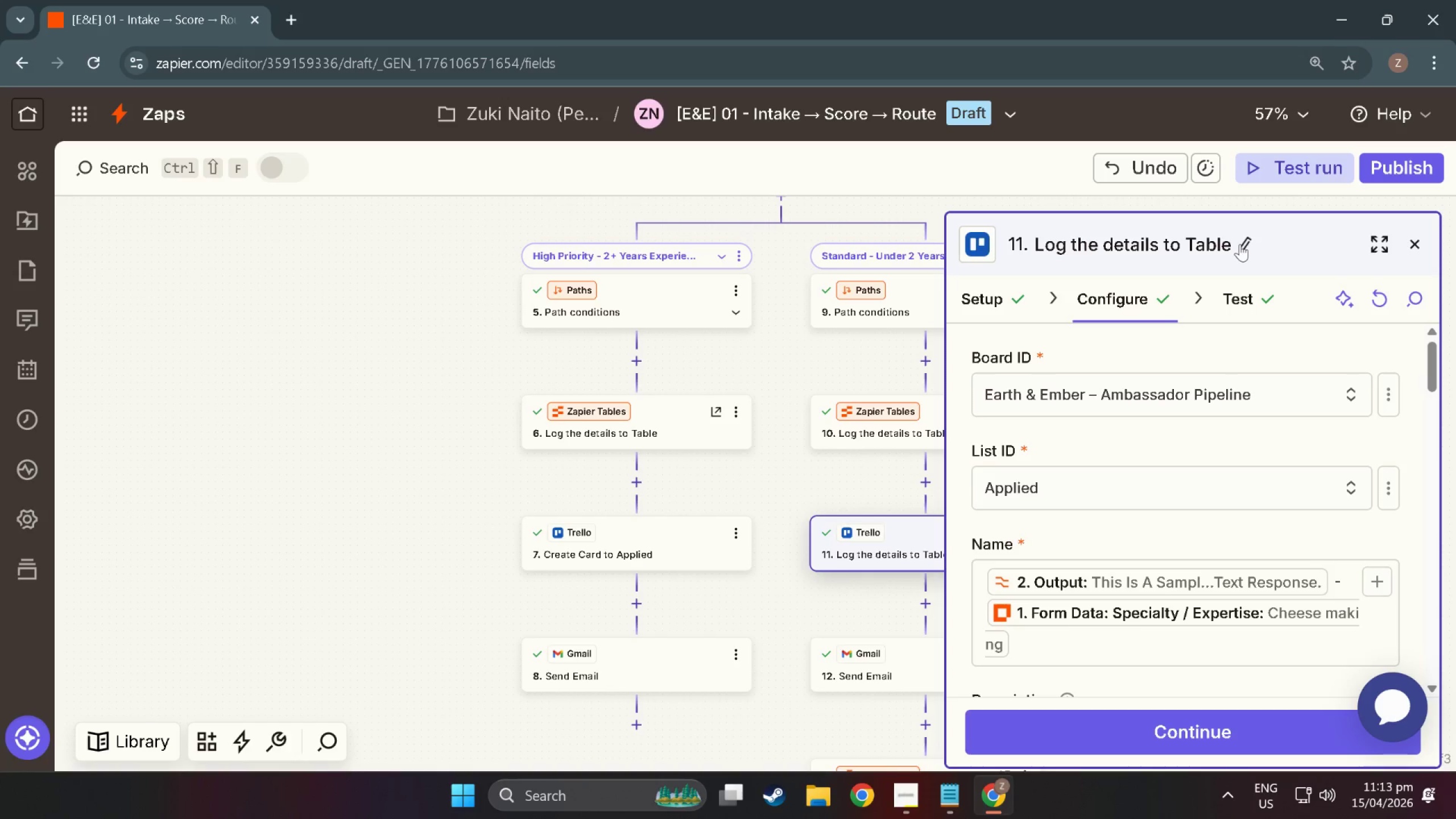 
left_click([1241, 243])
 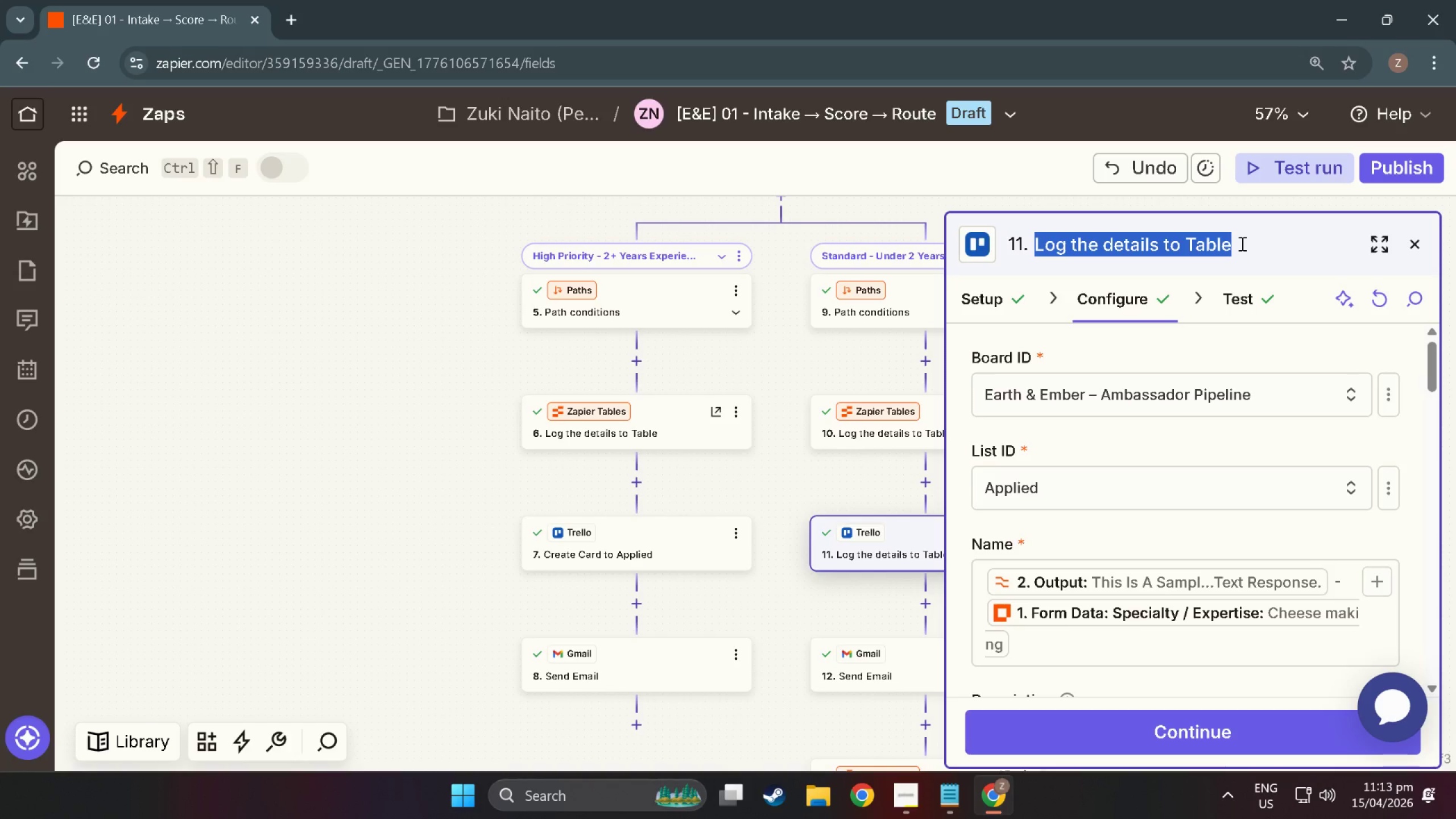 
type(Create card to Applied)
 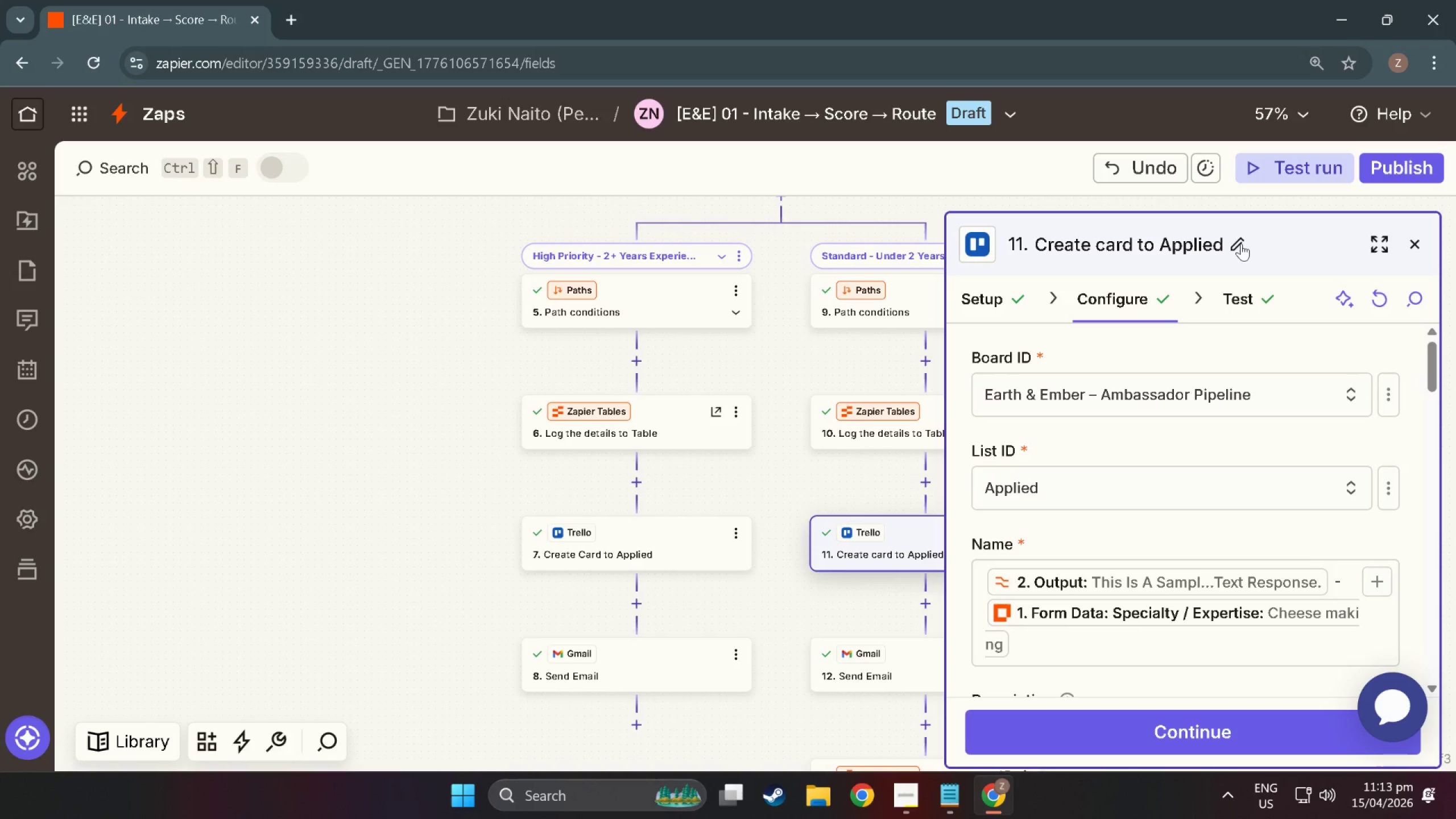 
key(Enter)
 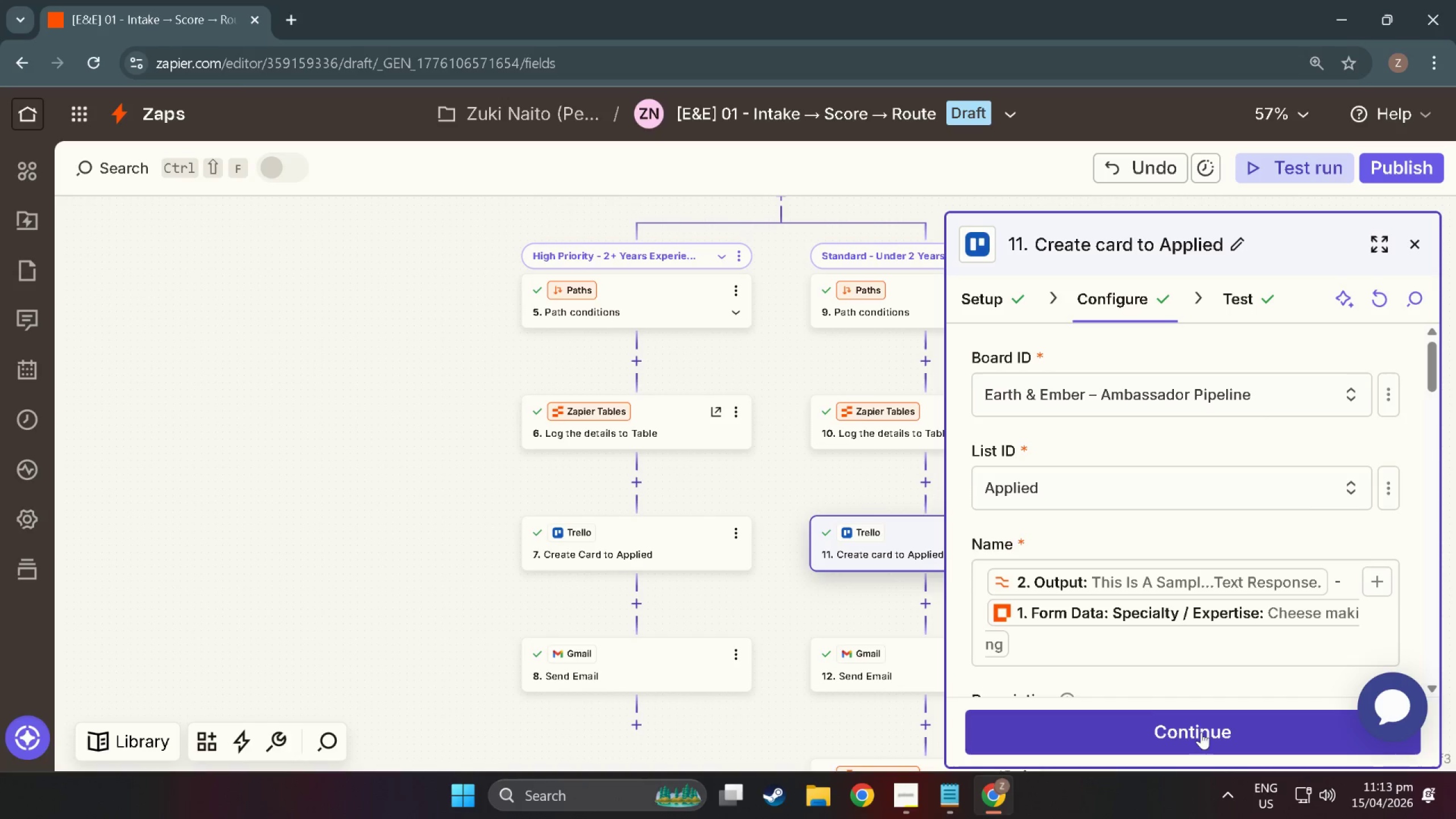 
scroll: coordinate [795, 561], scroll_direction: down, amount: 10.0
 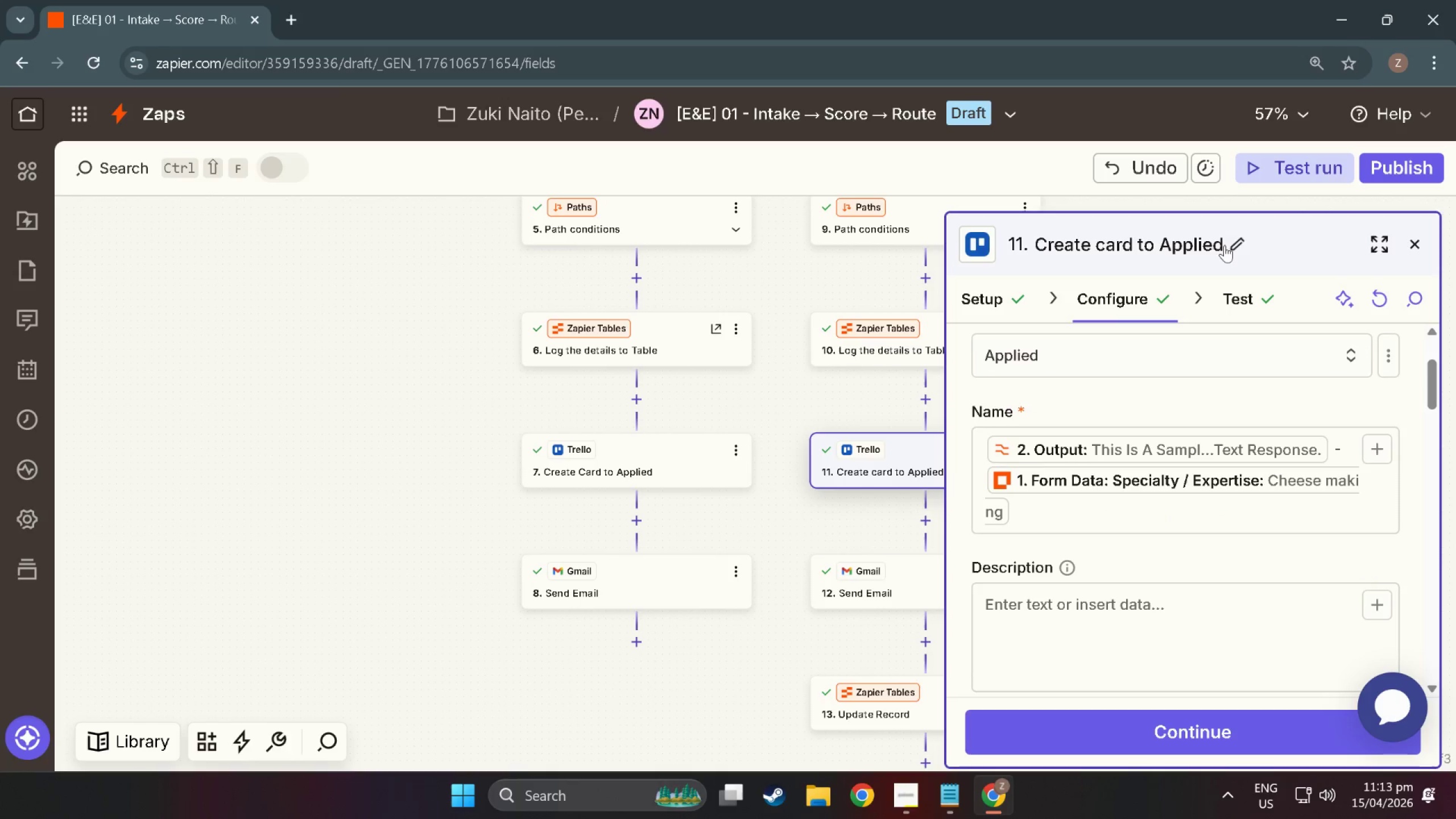 
left_click([1238, 238])
 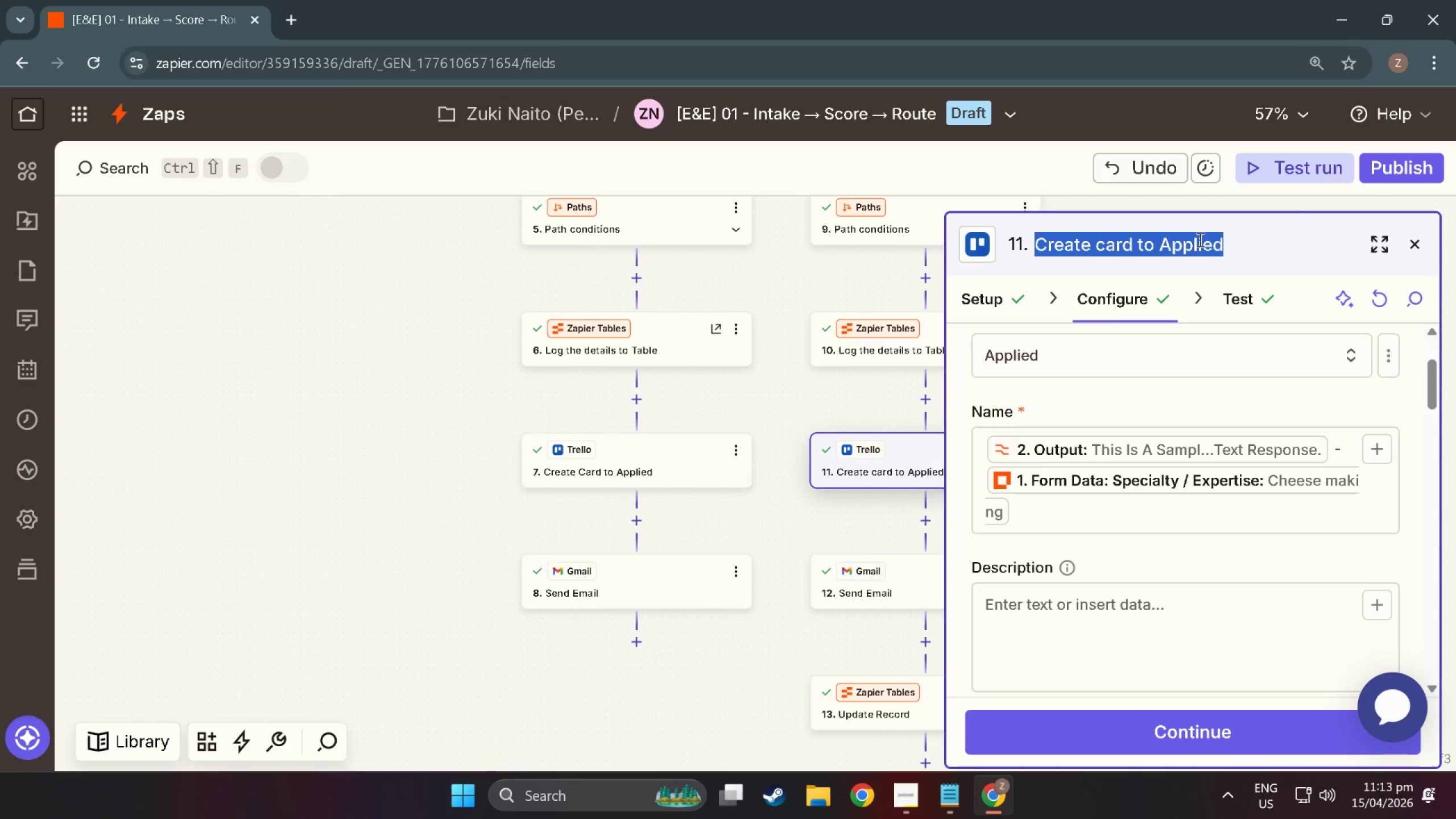 
left_click([1222, 251])
 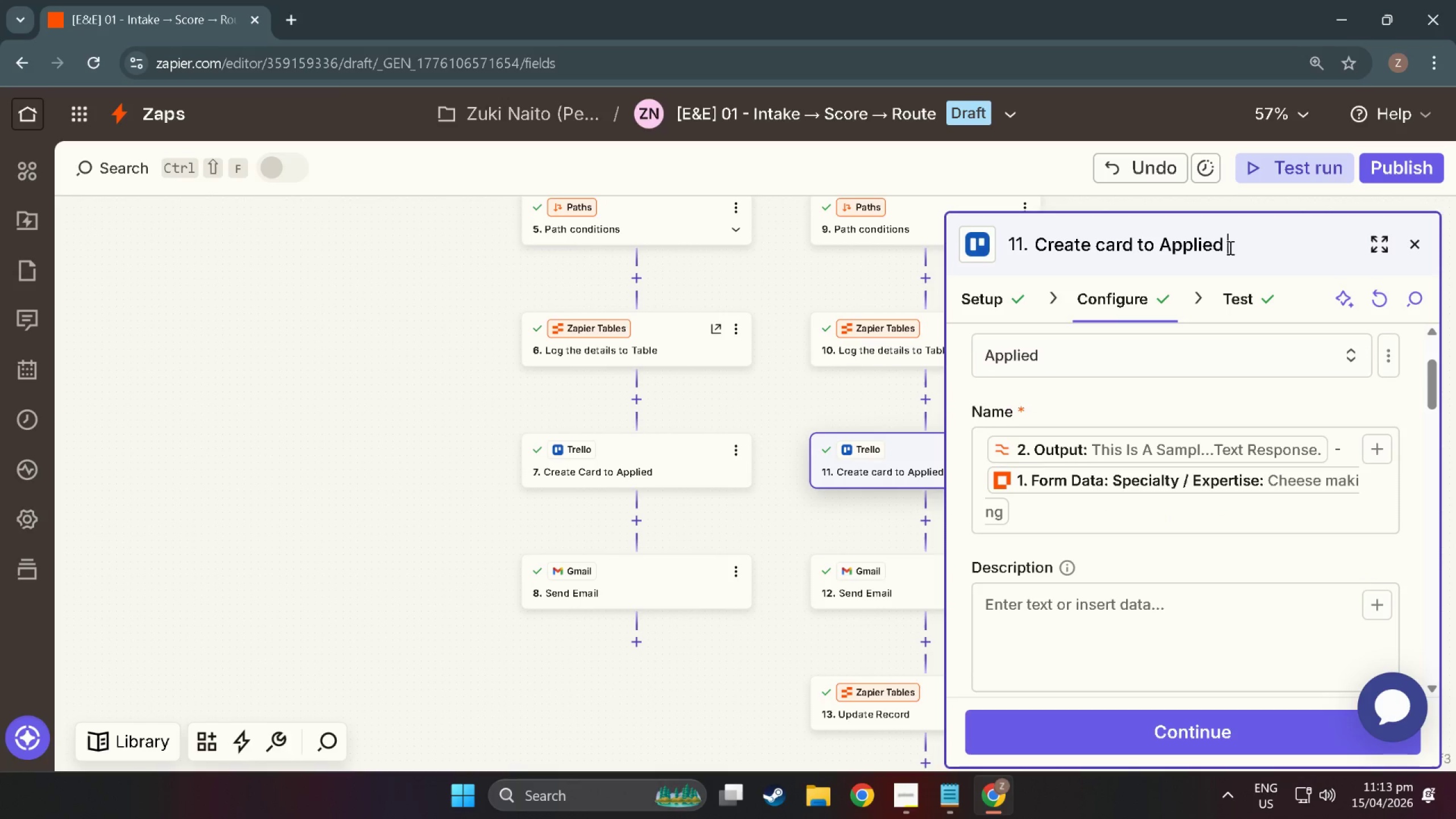 
type( List)